 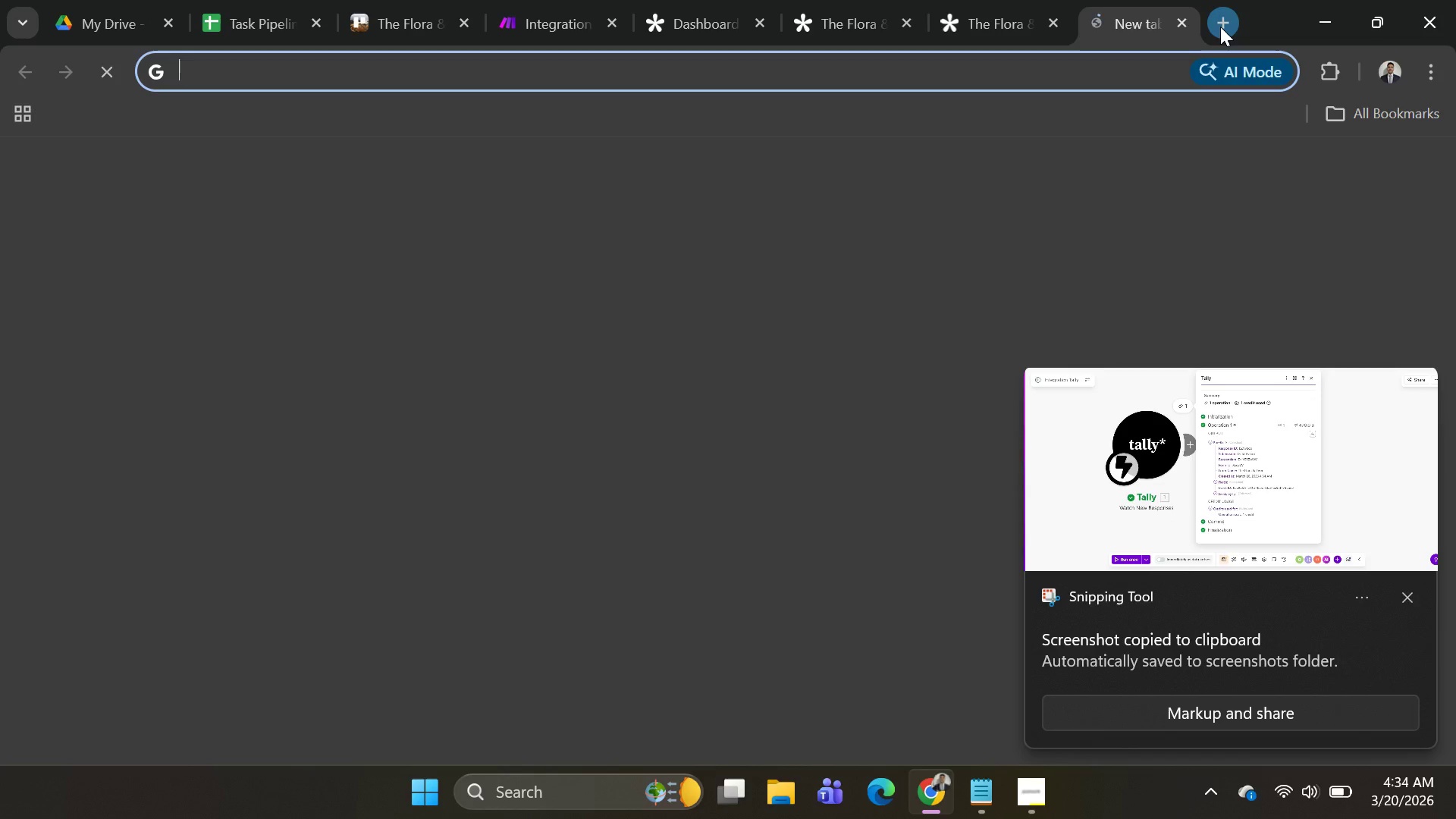 
type(facebook)
 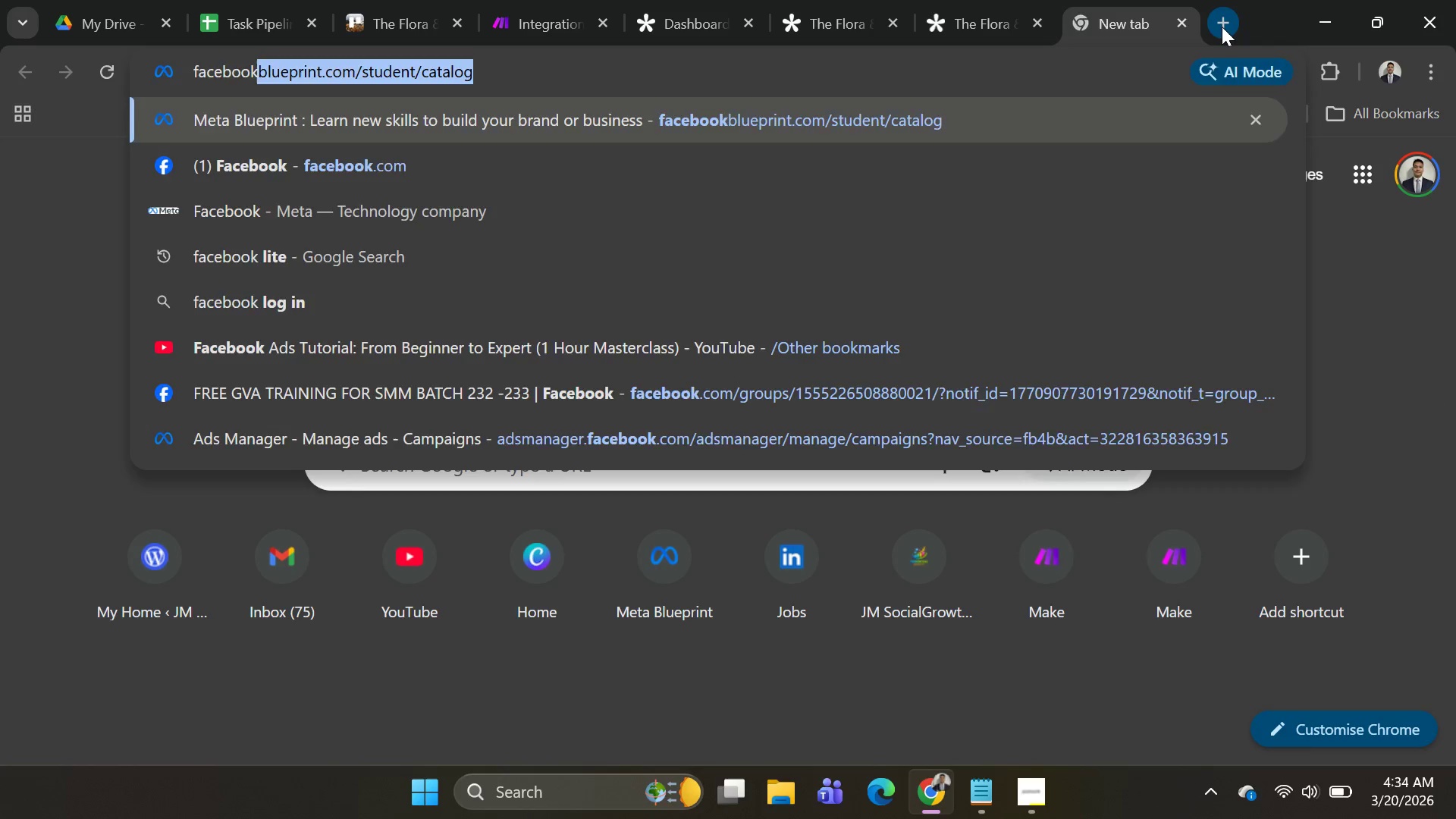 
key(Enter)
 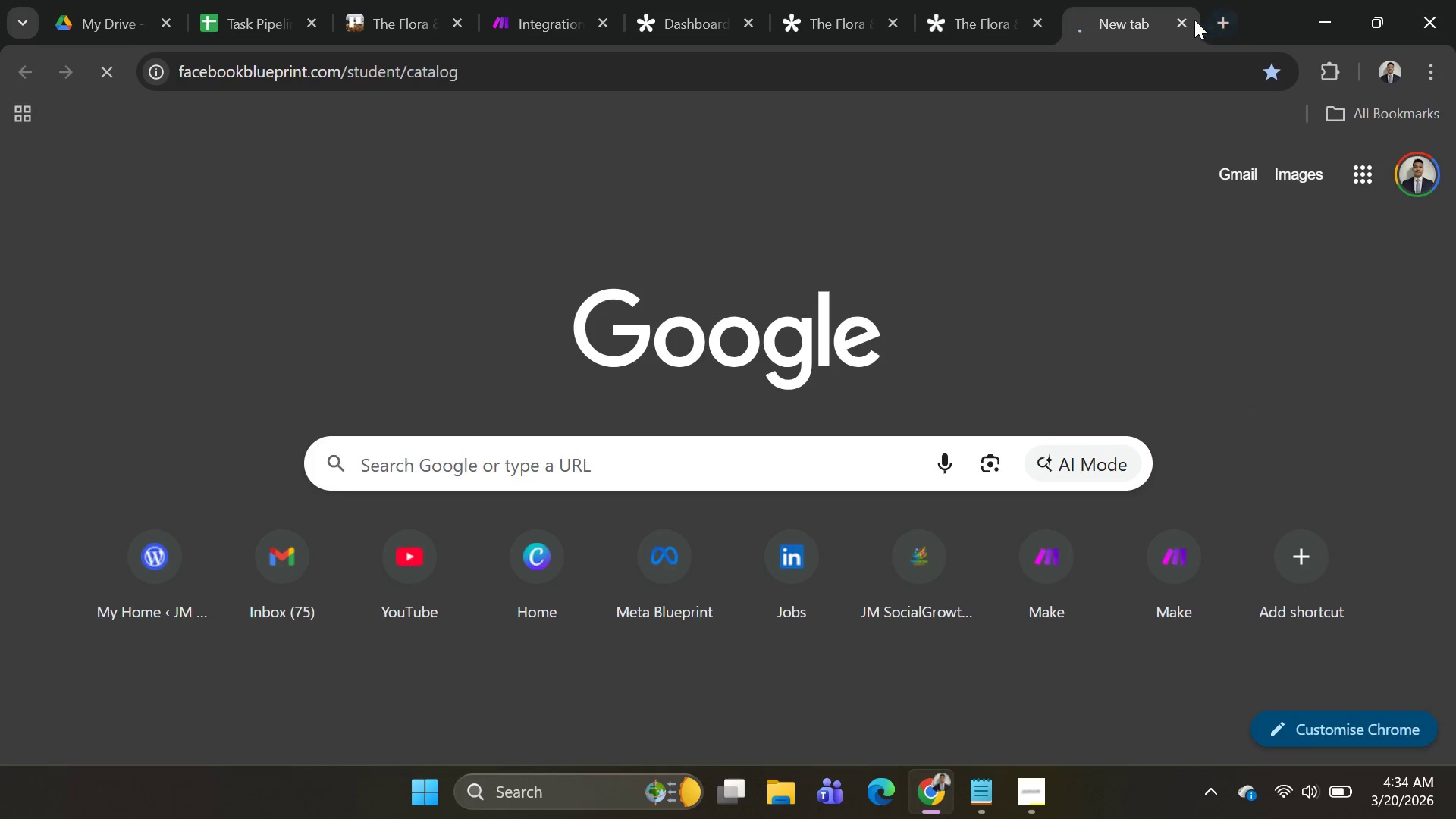 
mouse_move([1201, 26])
 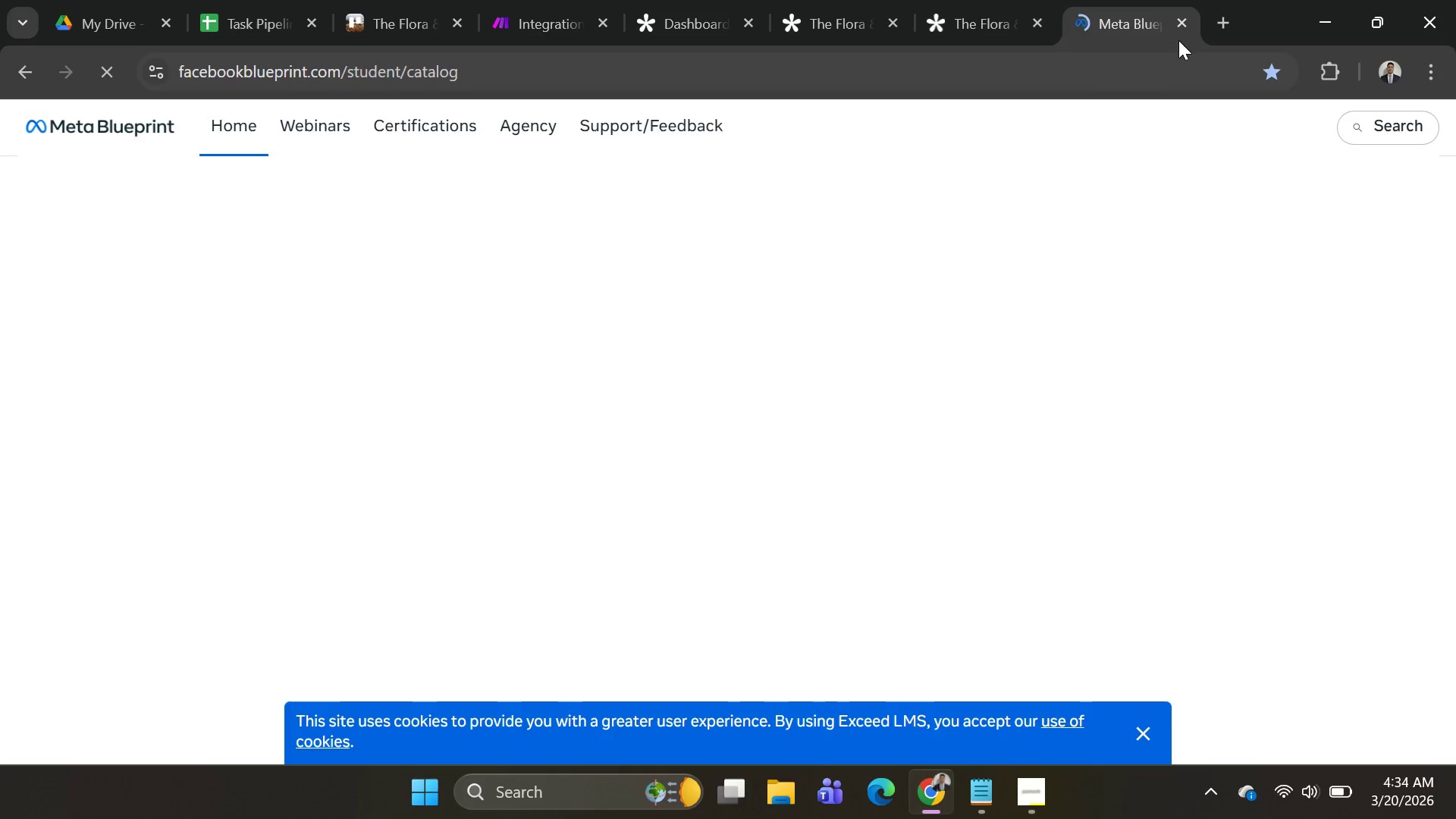 
left_click([1074, 81])
 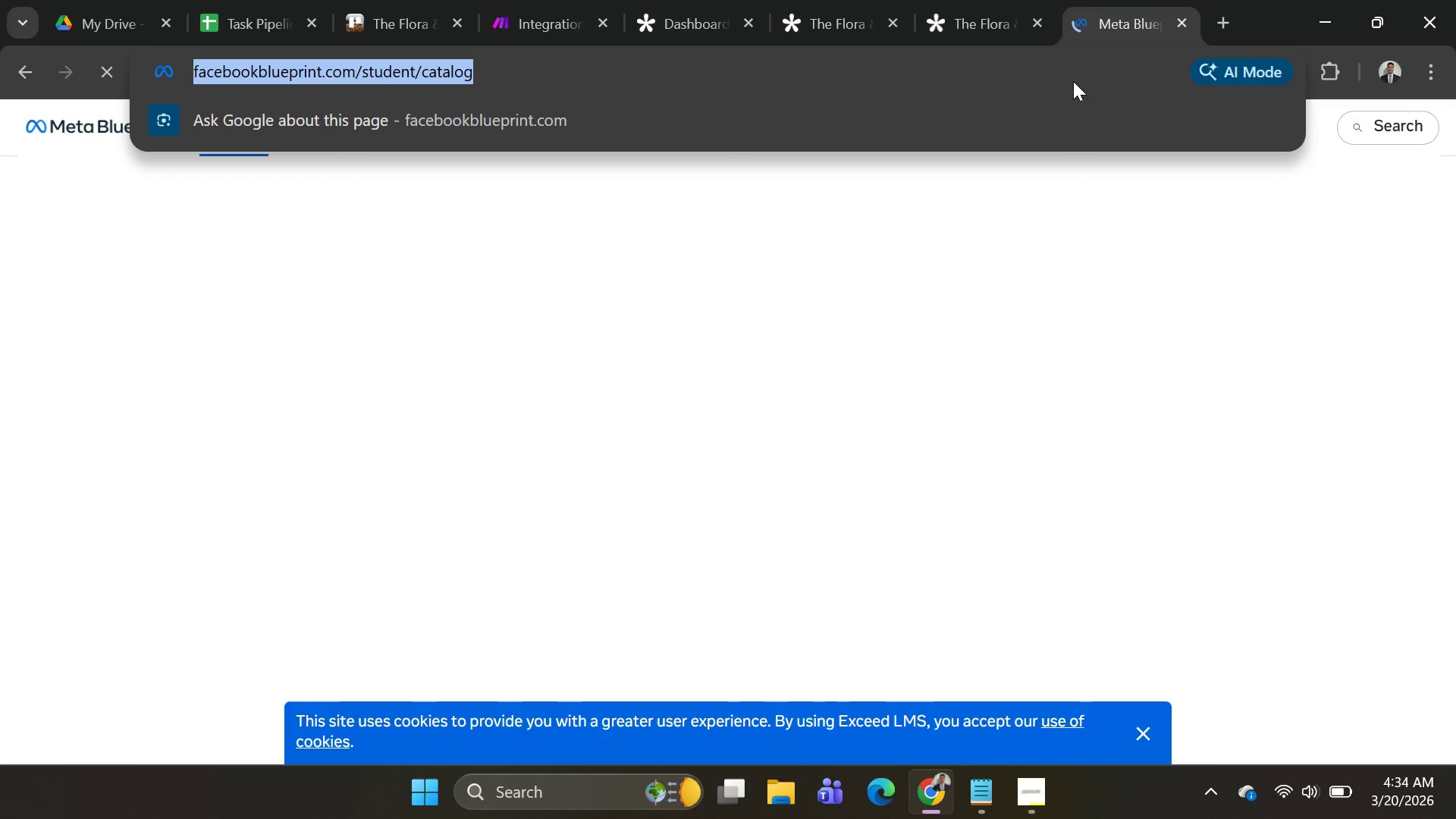 
type(facebook)
key(Backspace)
 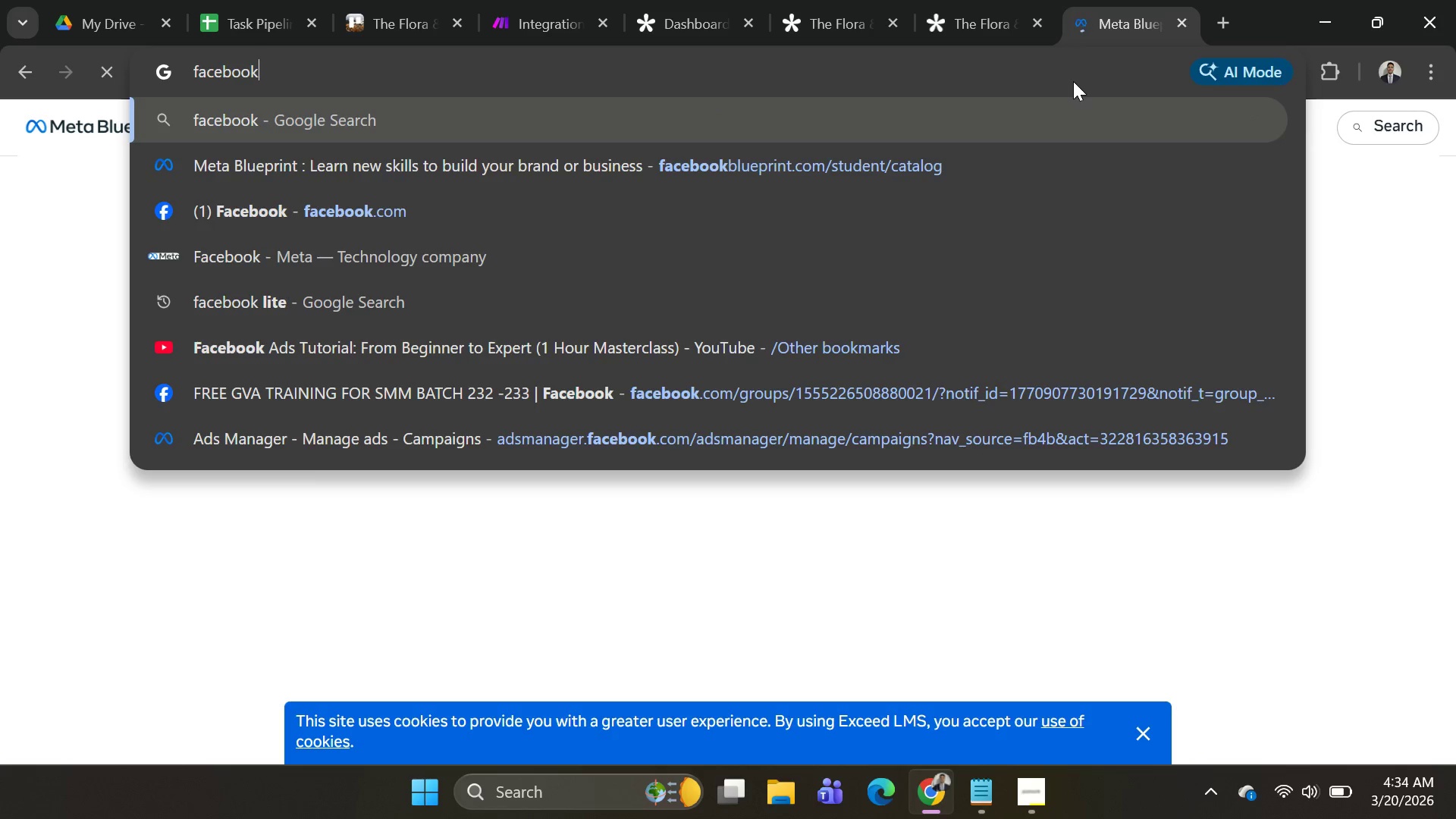 
key(Enter)
 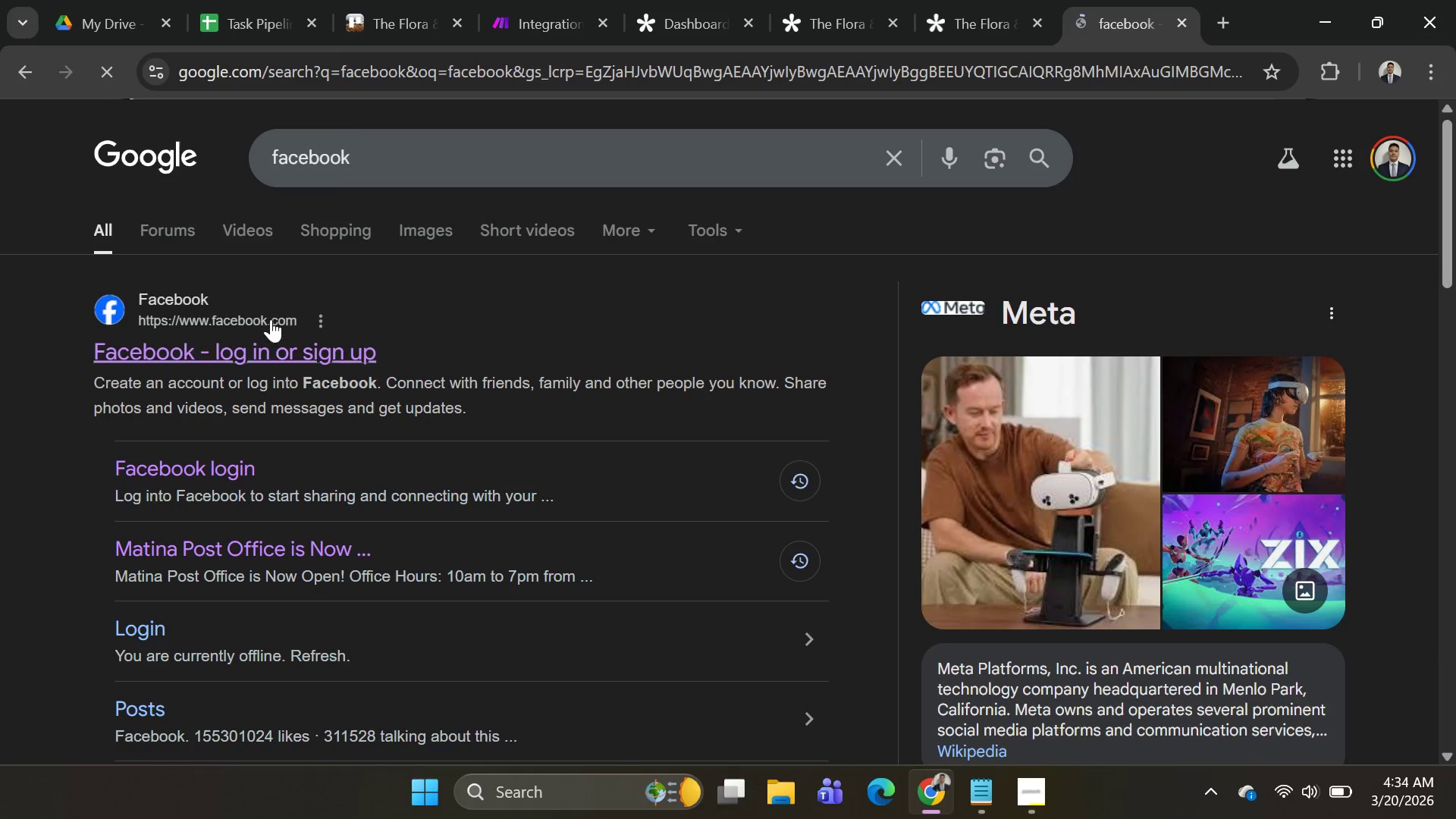 
left_click([271, 344])
 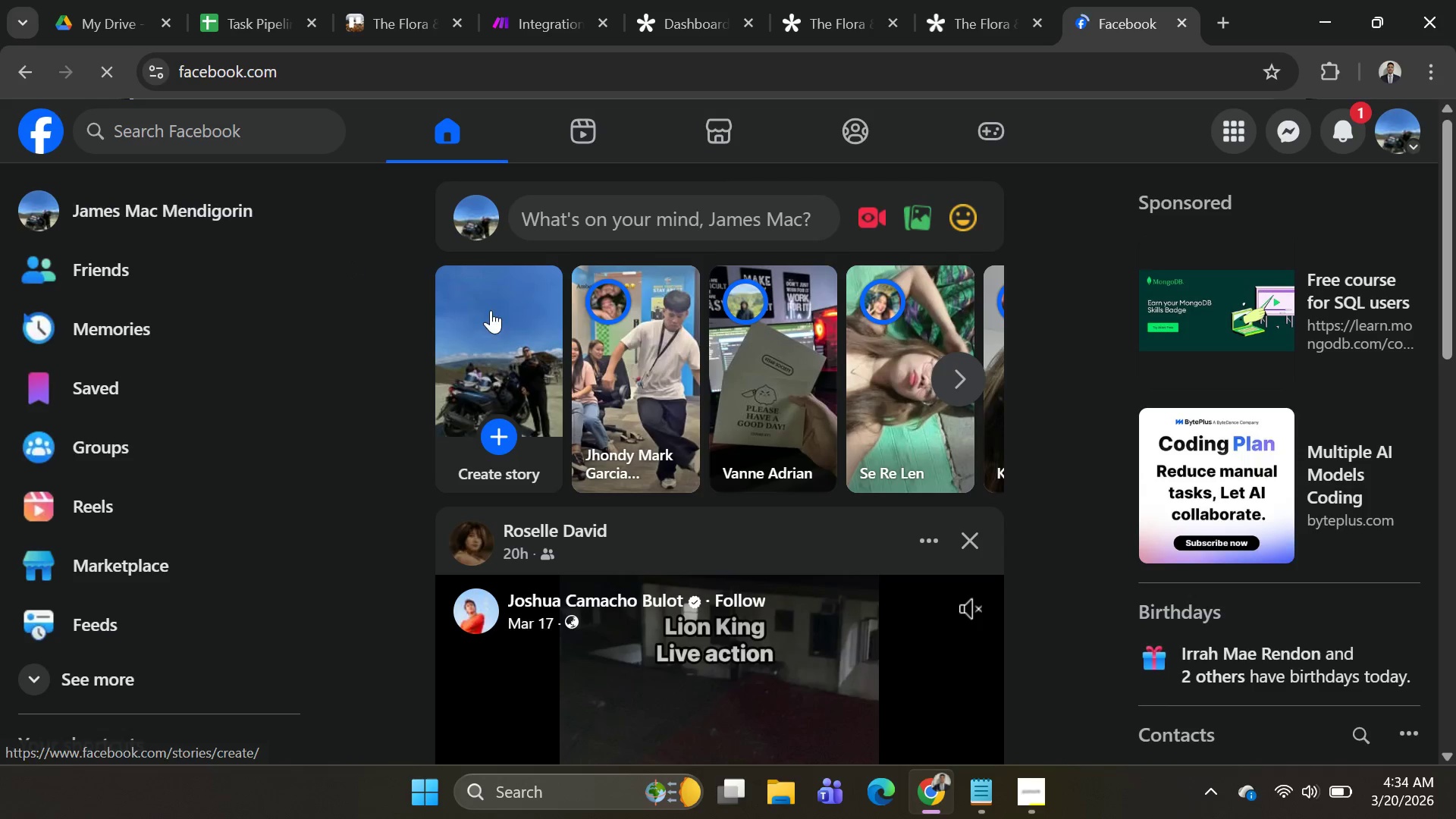 
left_click([1270, 128])
 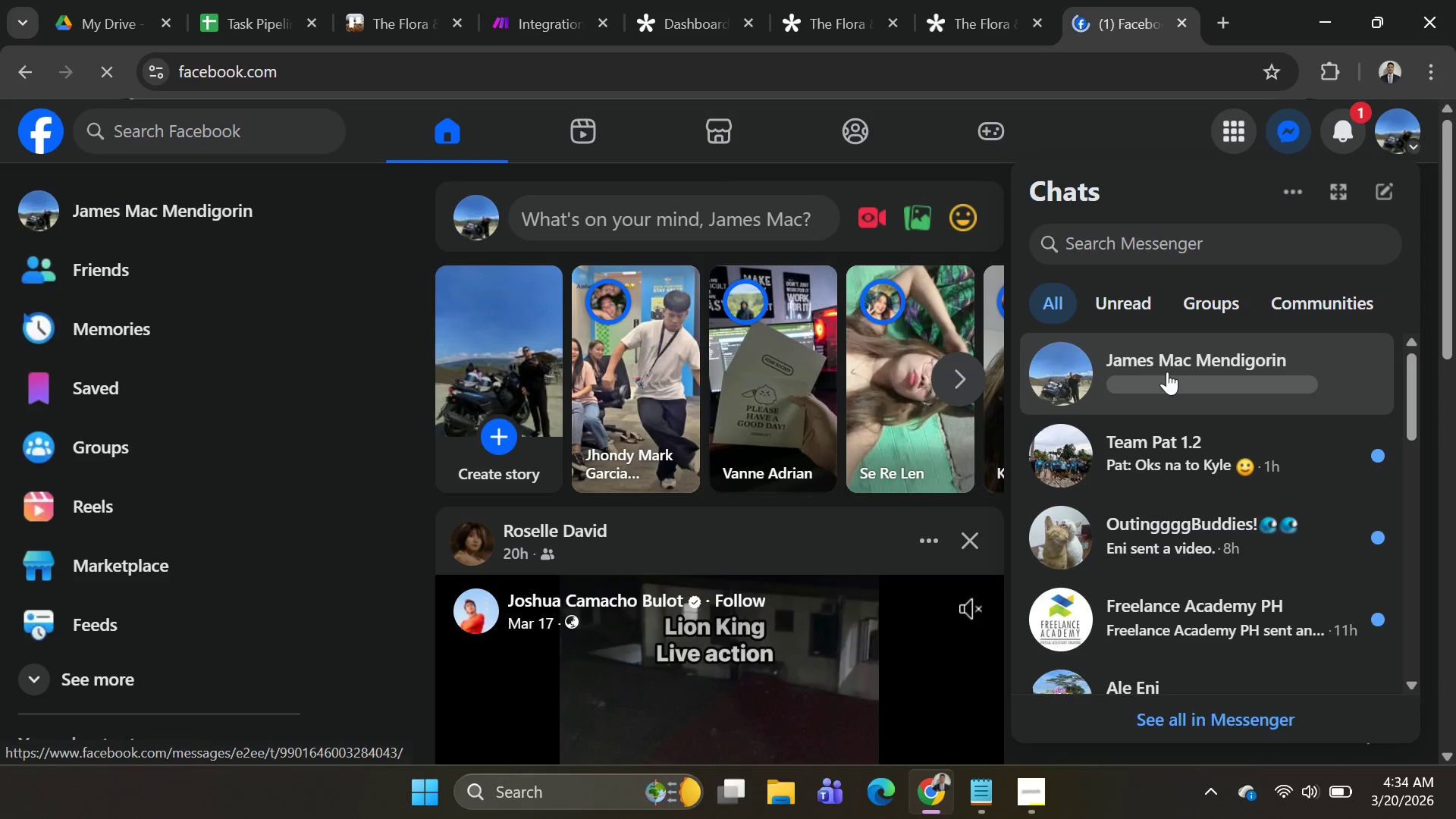 
left_click([1167, 362])
 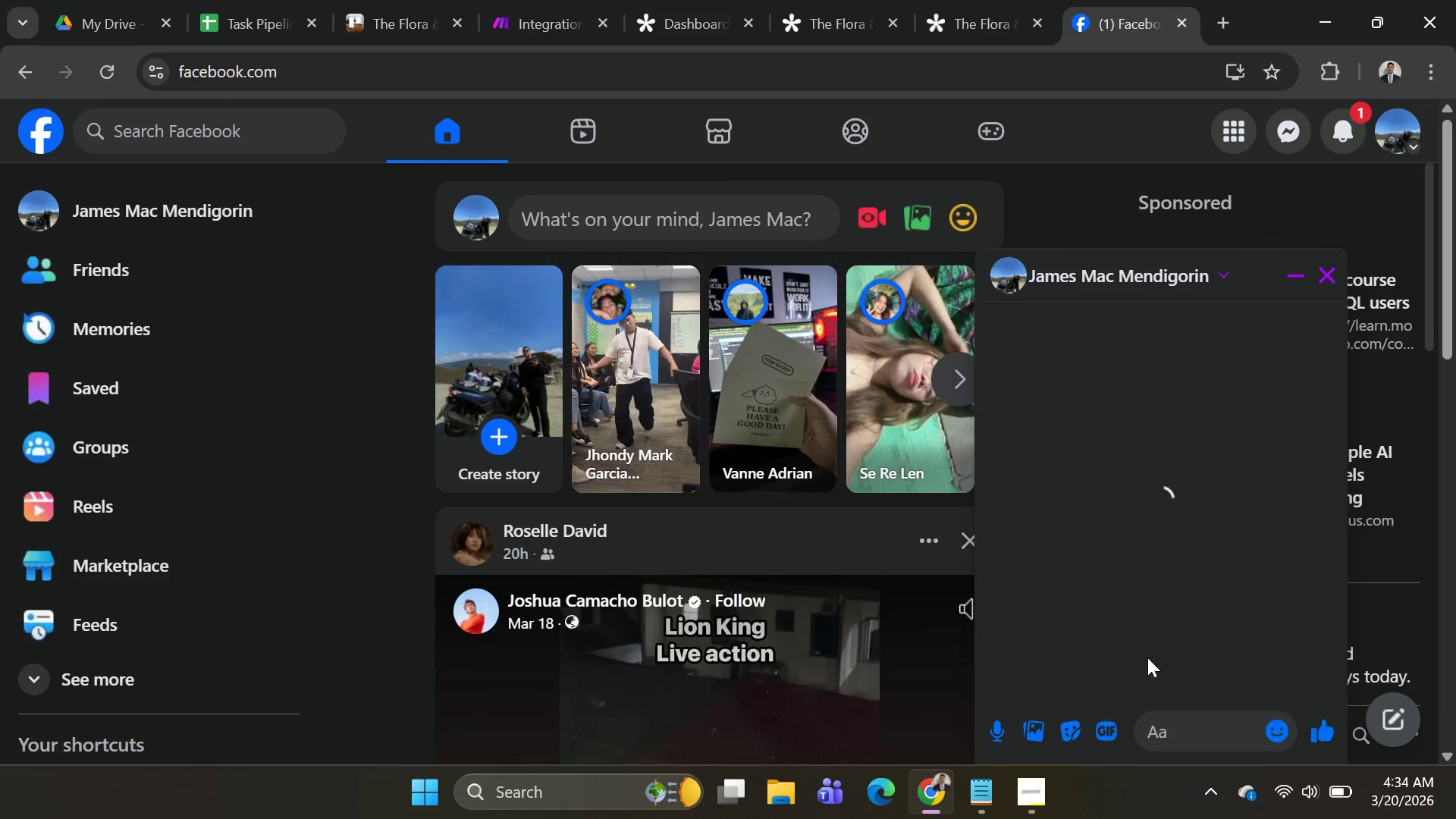 
left_click([1159, 730])
 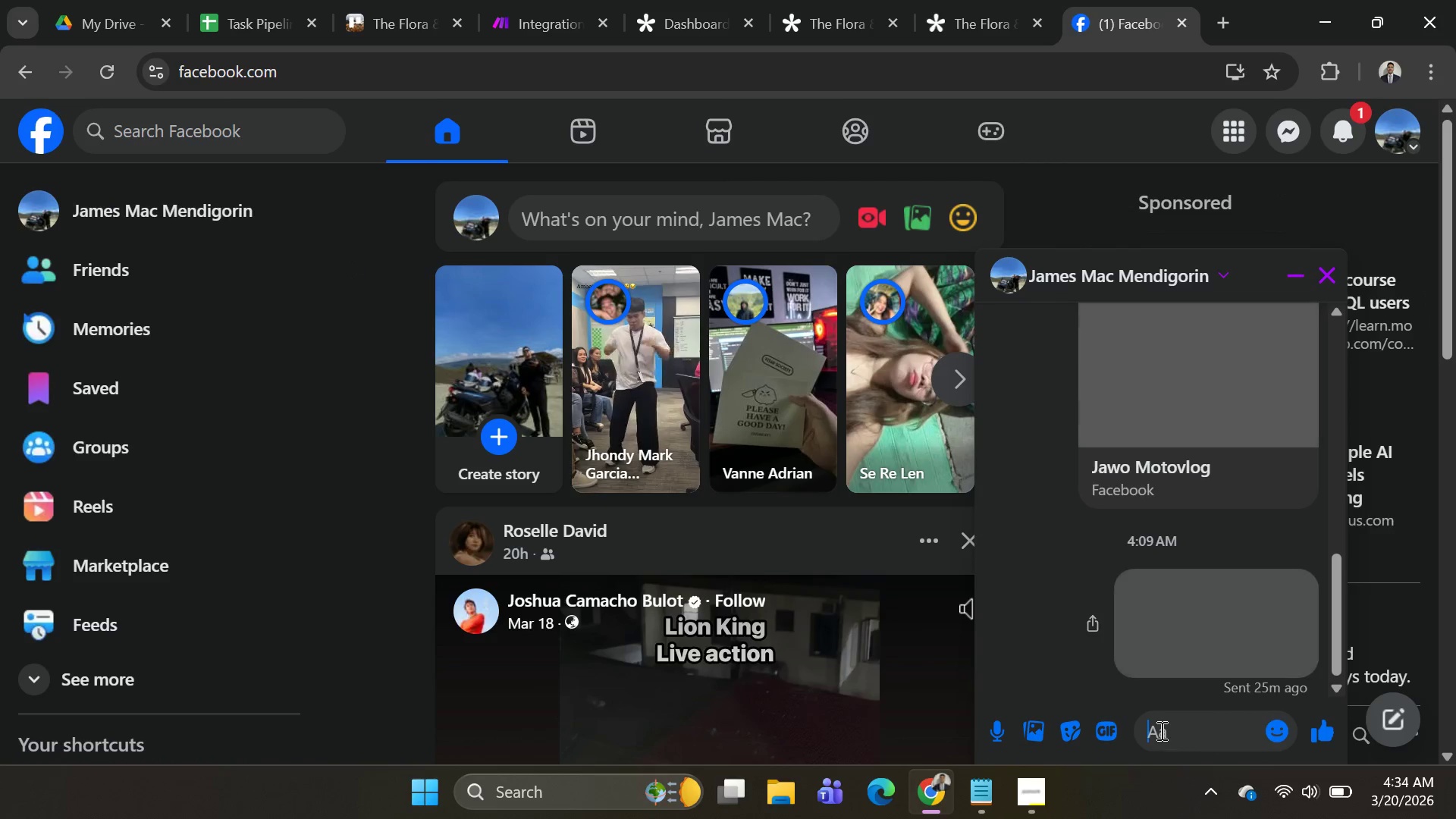 
key(Control+V)
 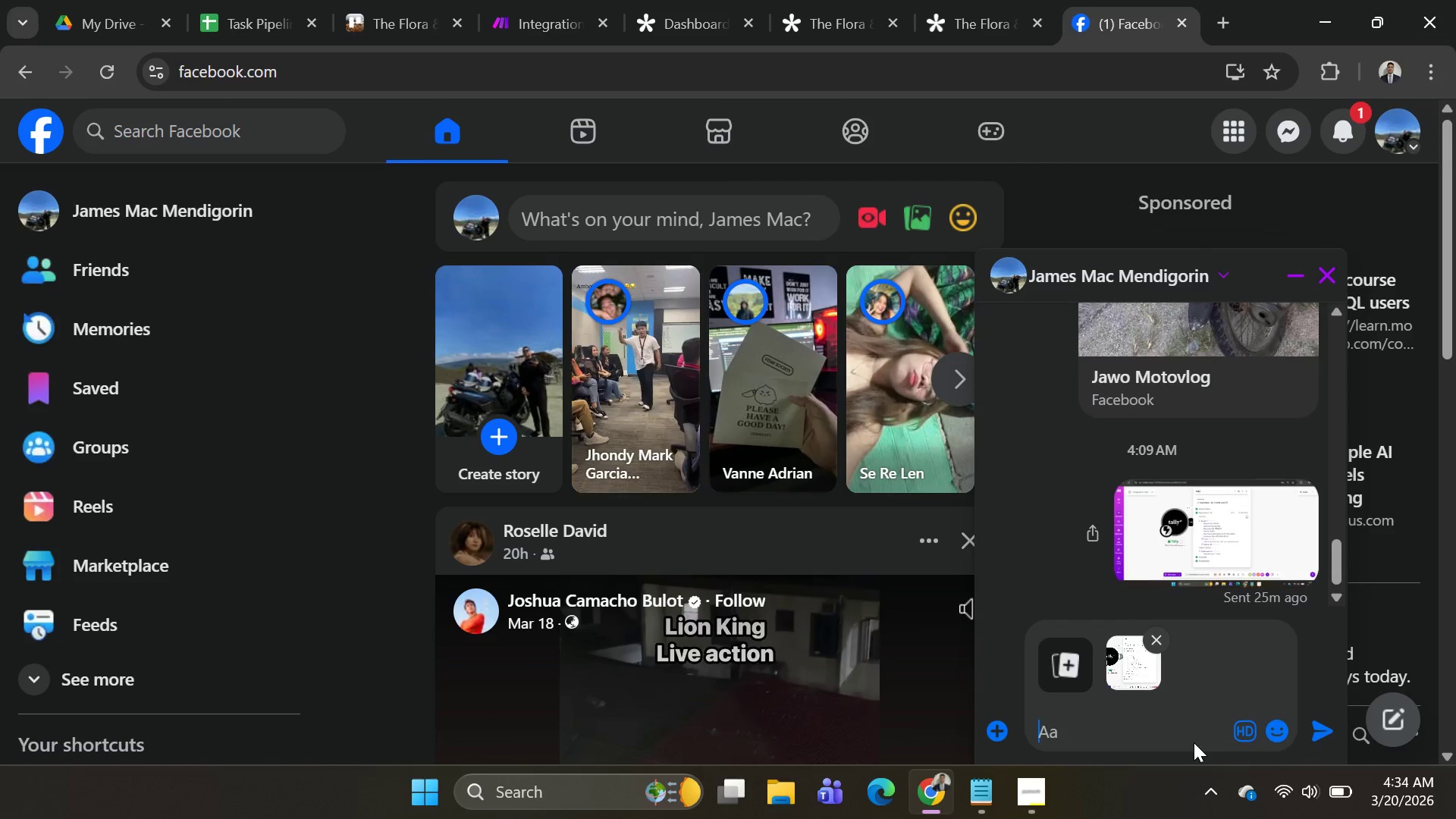 
key(Enter)
 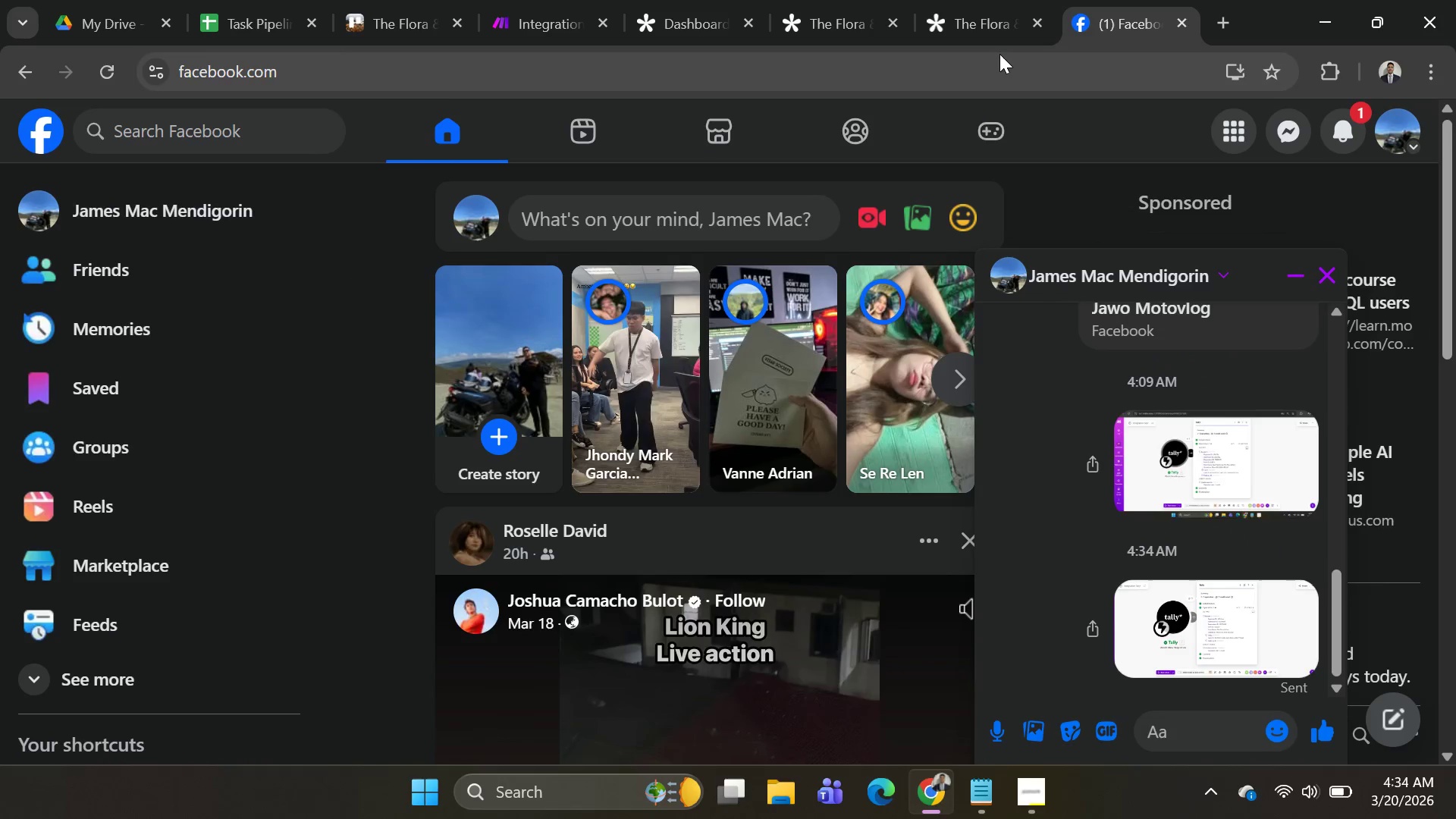 
left_click([961, 11])
 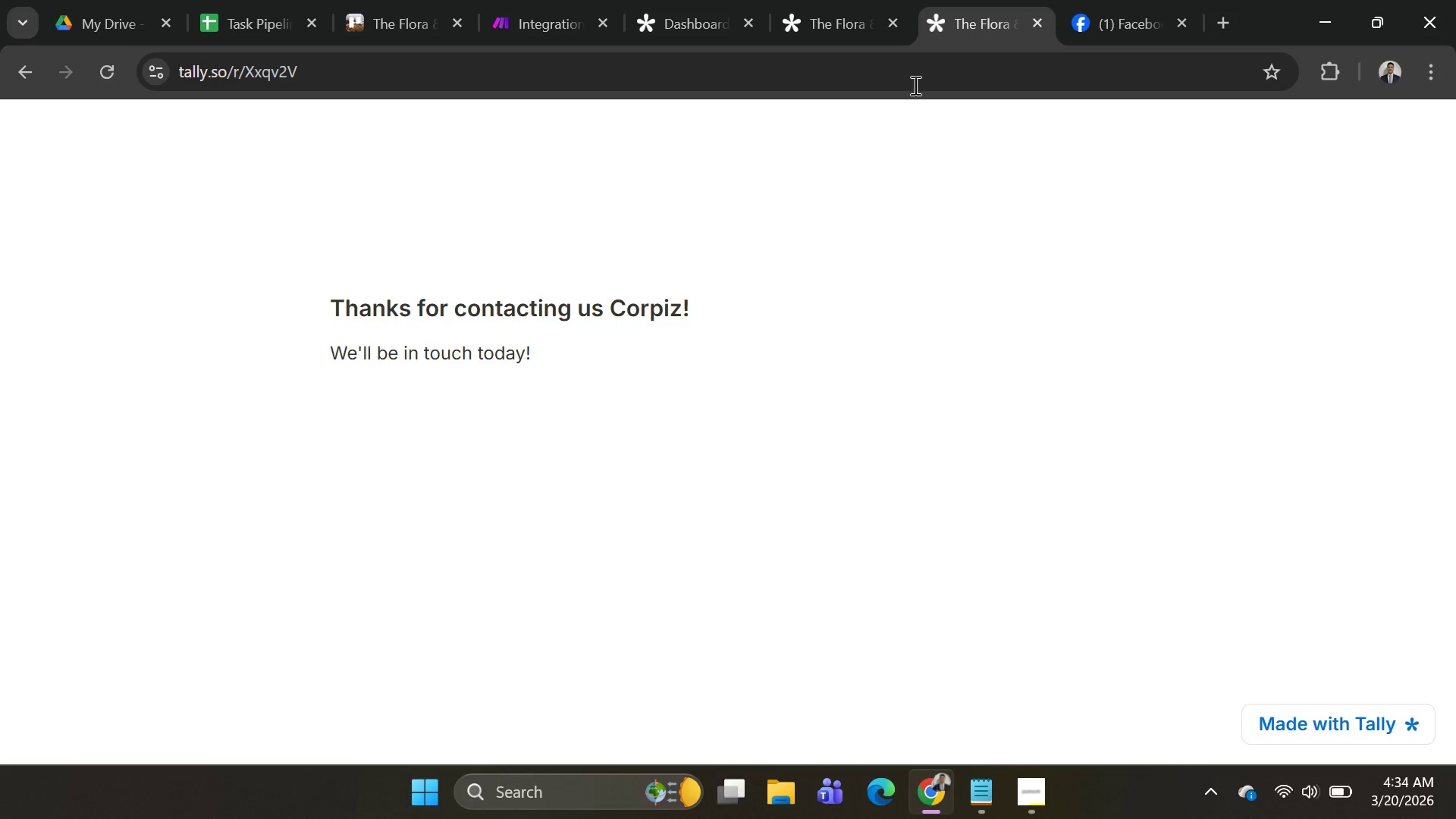 
key(Alt+AltLeft)
 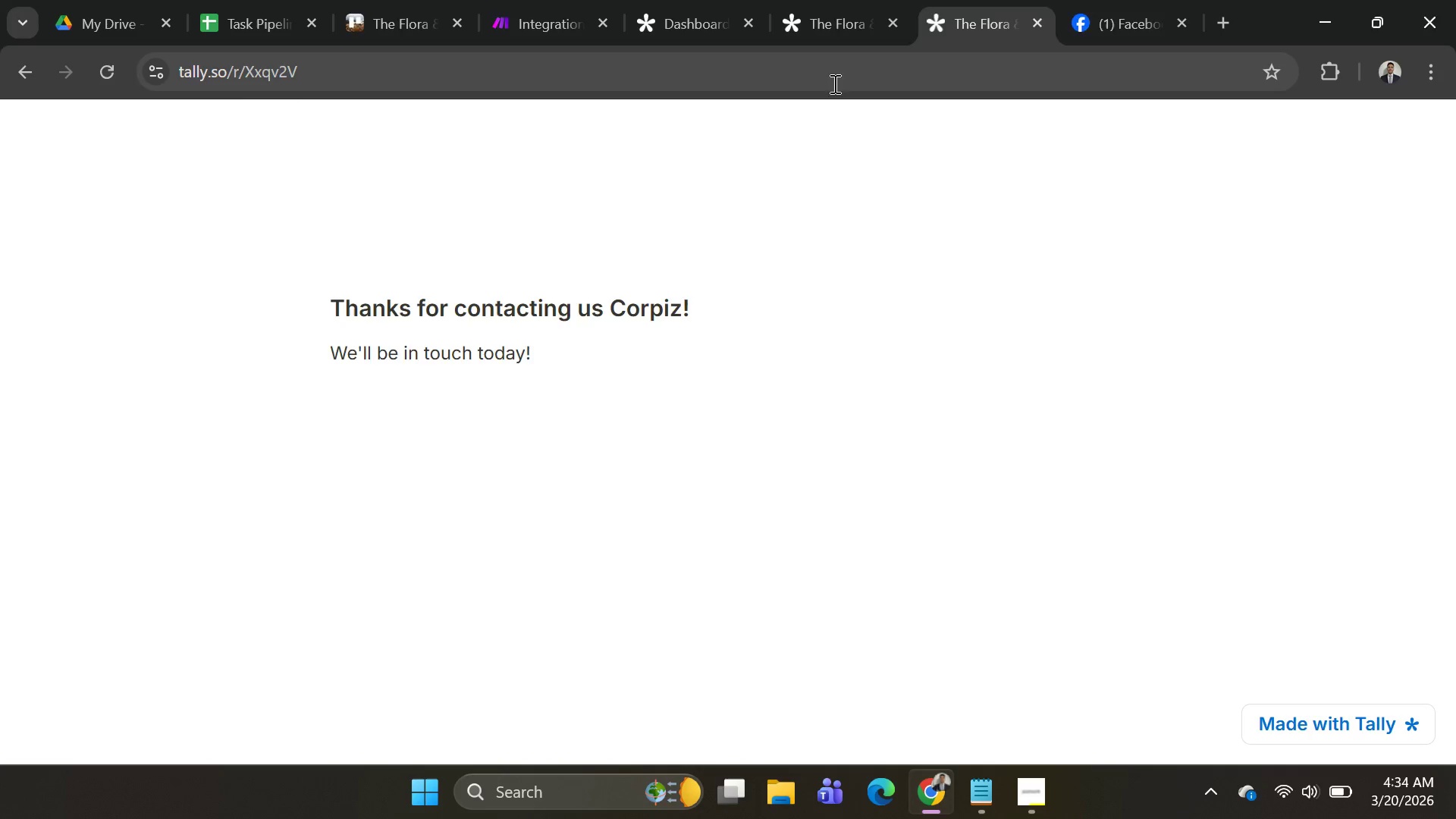 
key(Alt+Tab)
 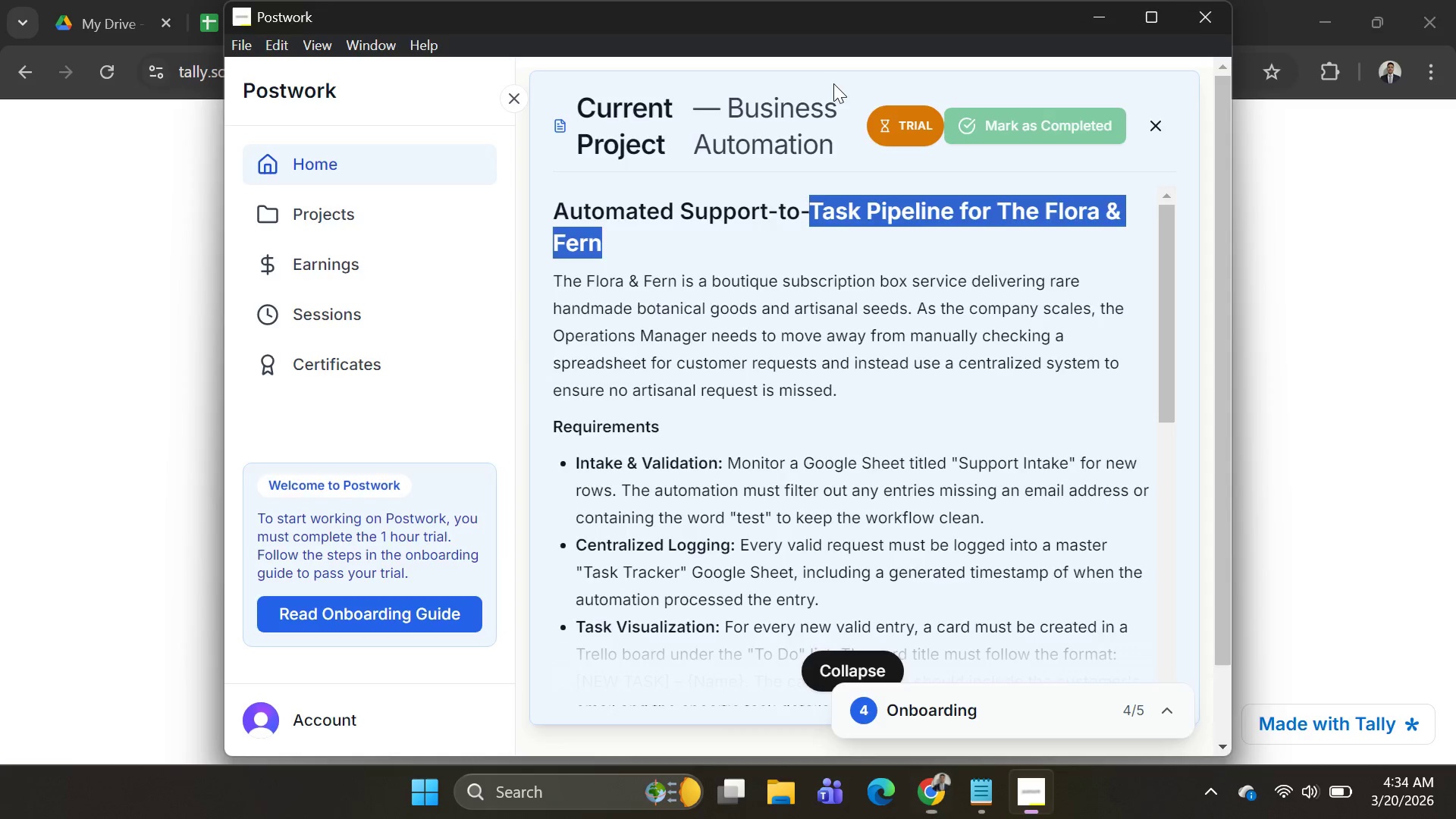 
key(Alt+AltLeft)
 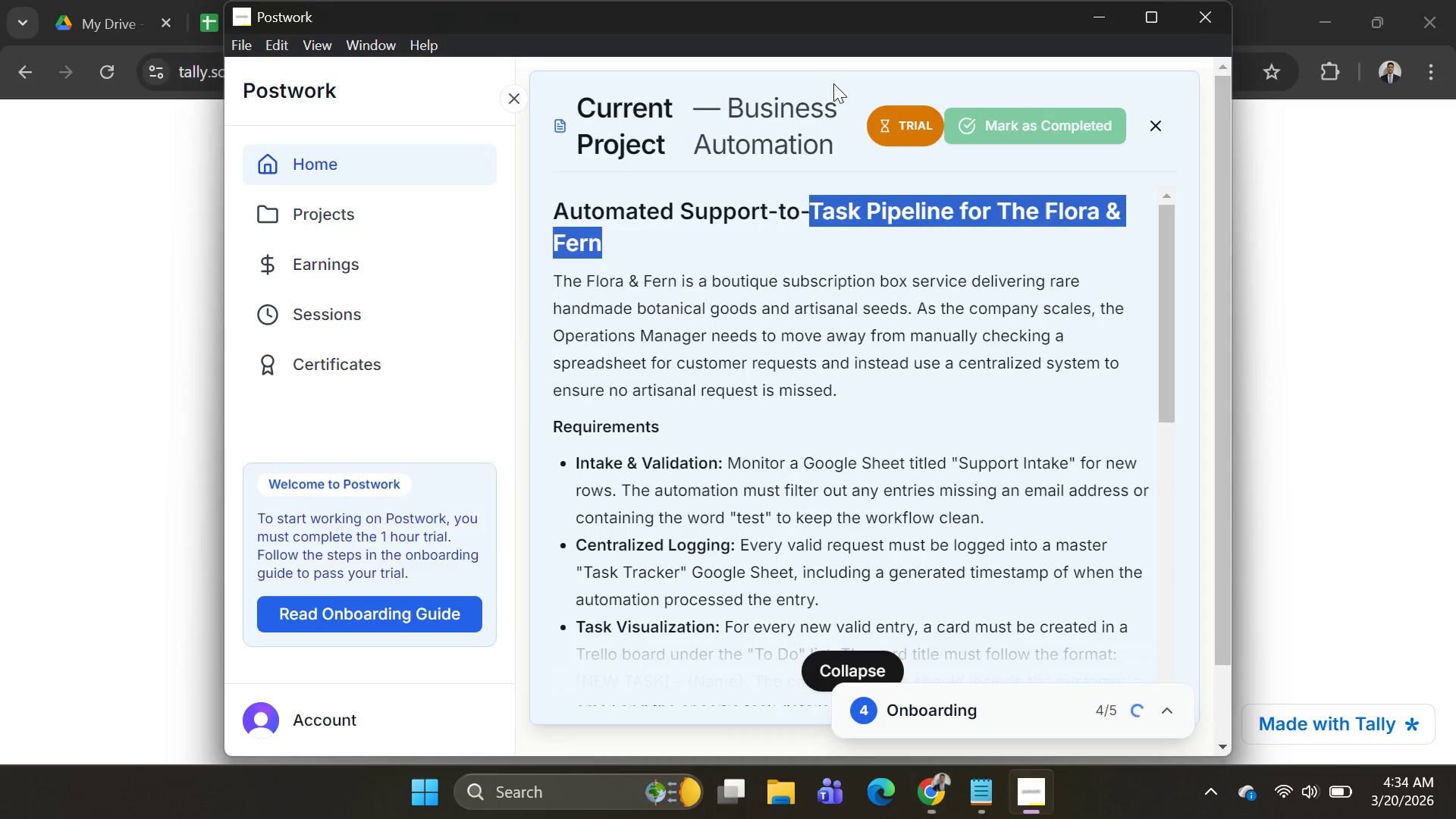 
key(Alt+Tab)
 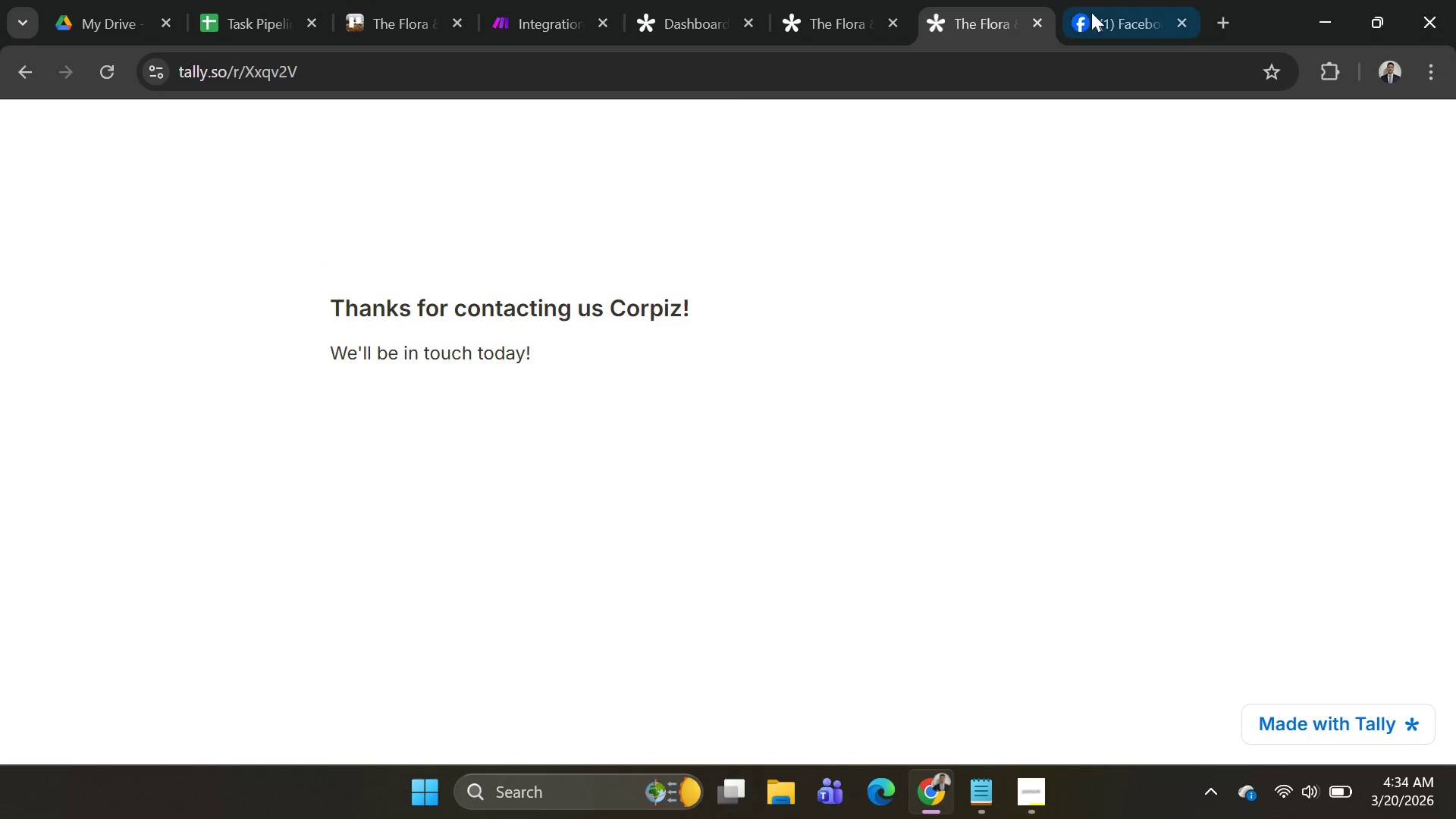 
left_click([1097, 10])
 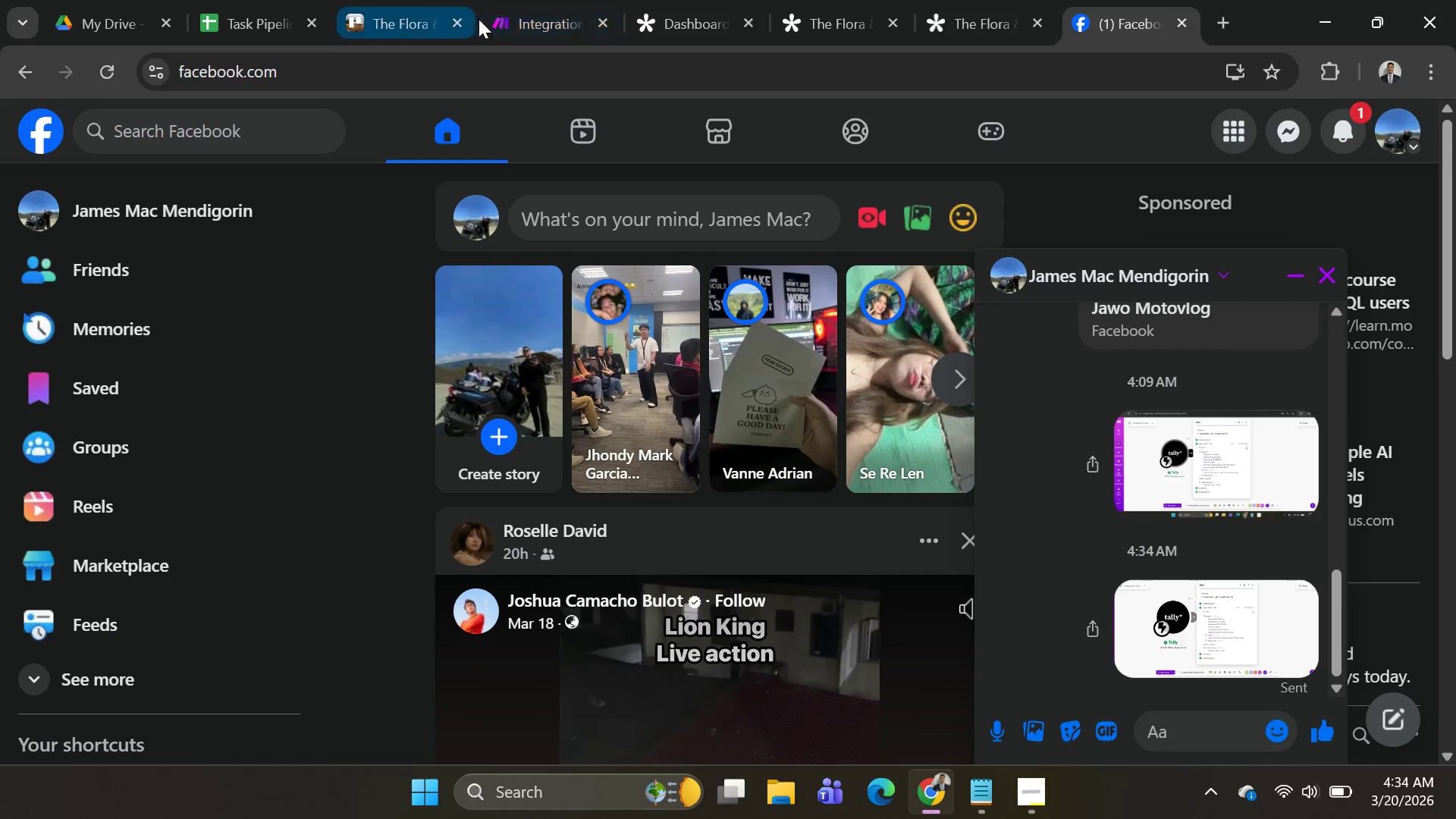 
left_click([503, 19])
 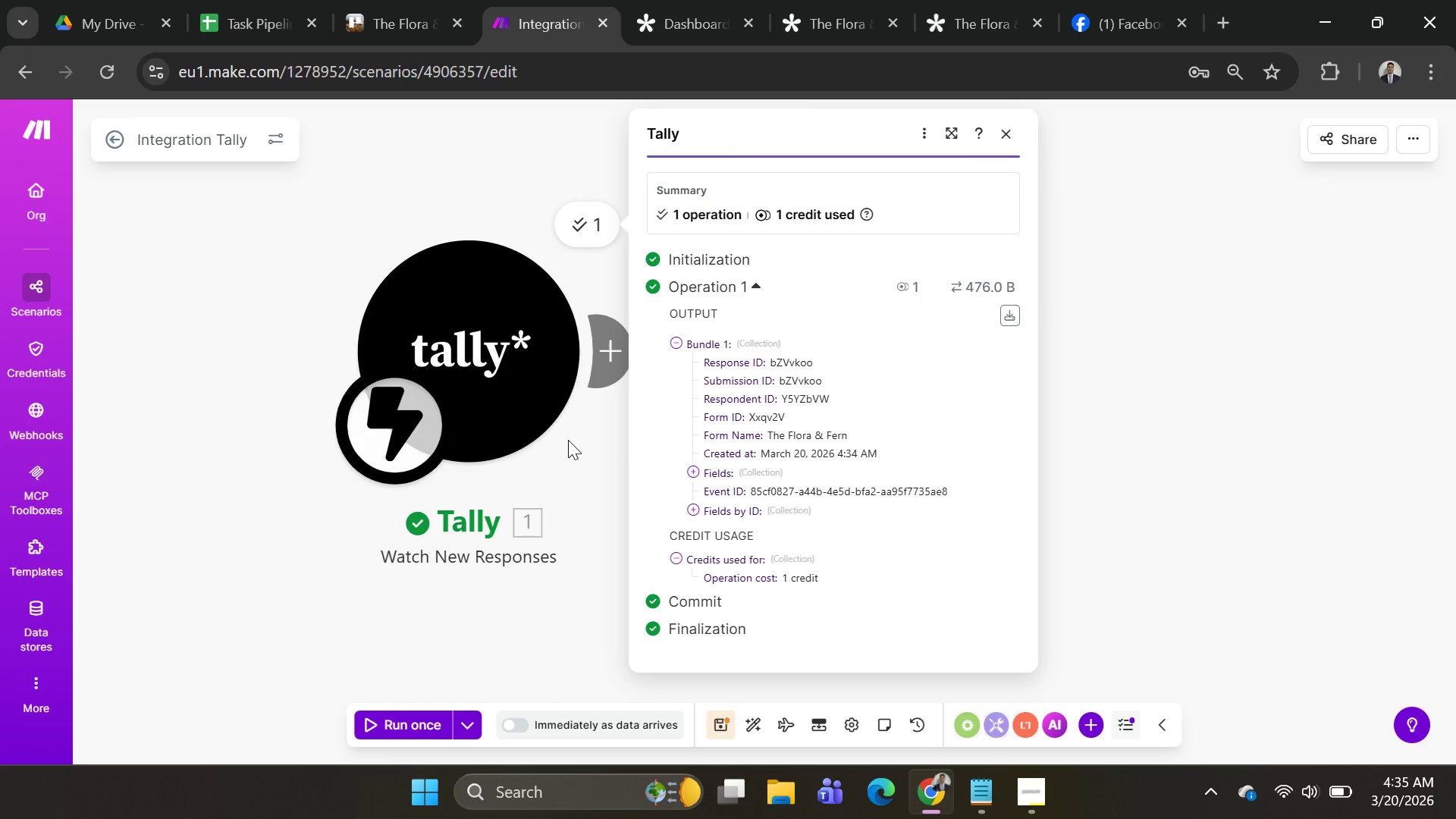 
left_click([592, 449])
 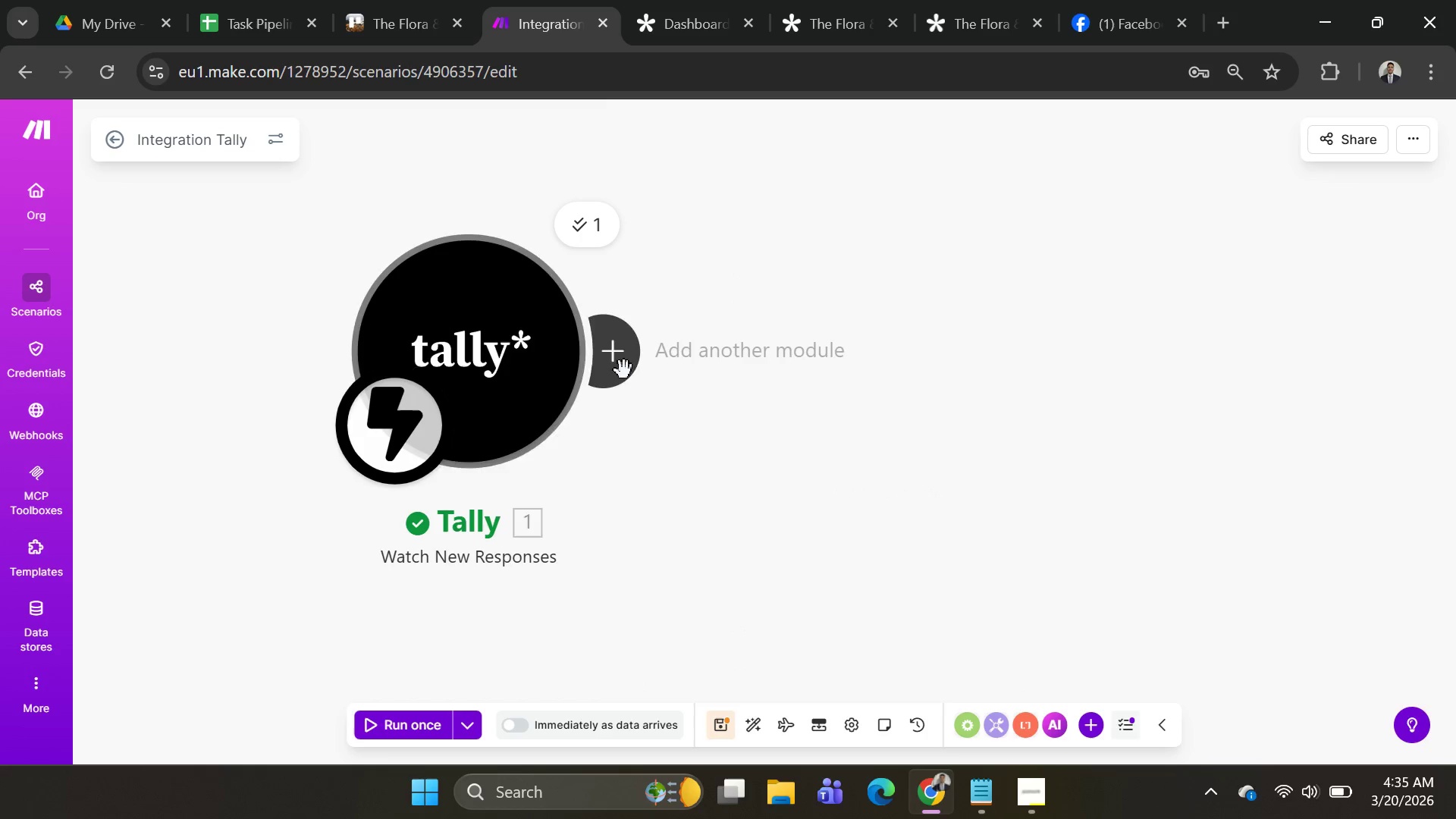 
left_click([623, 366])
 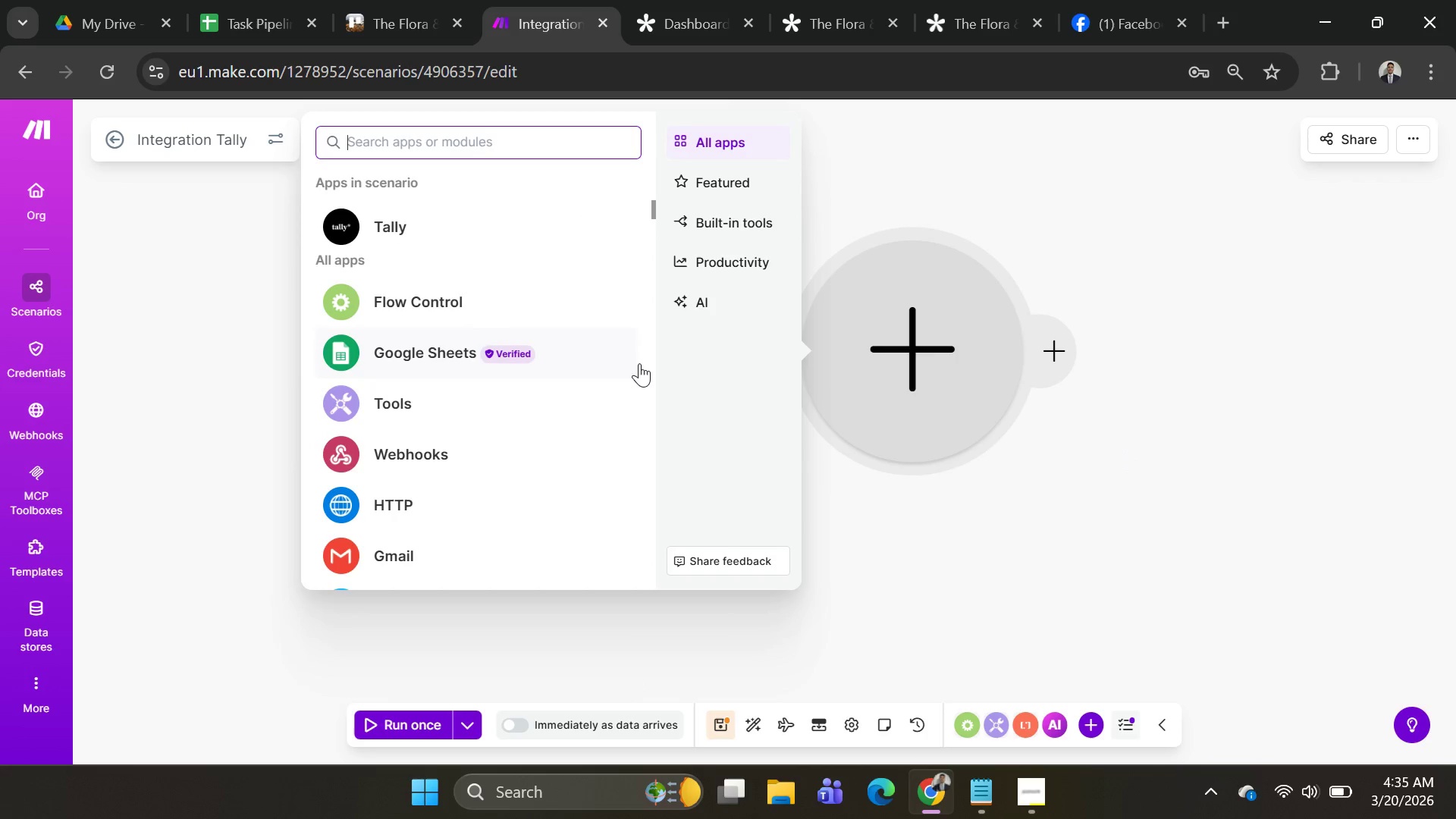 
left_click([416, 351])
 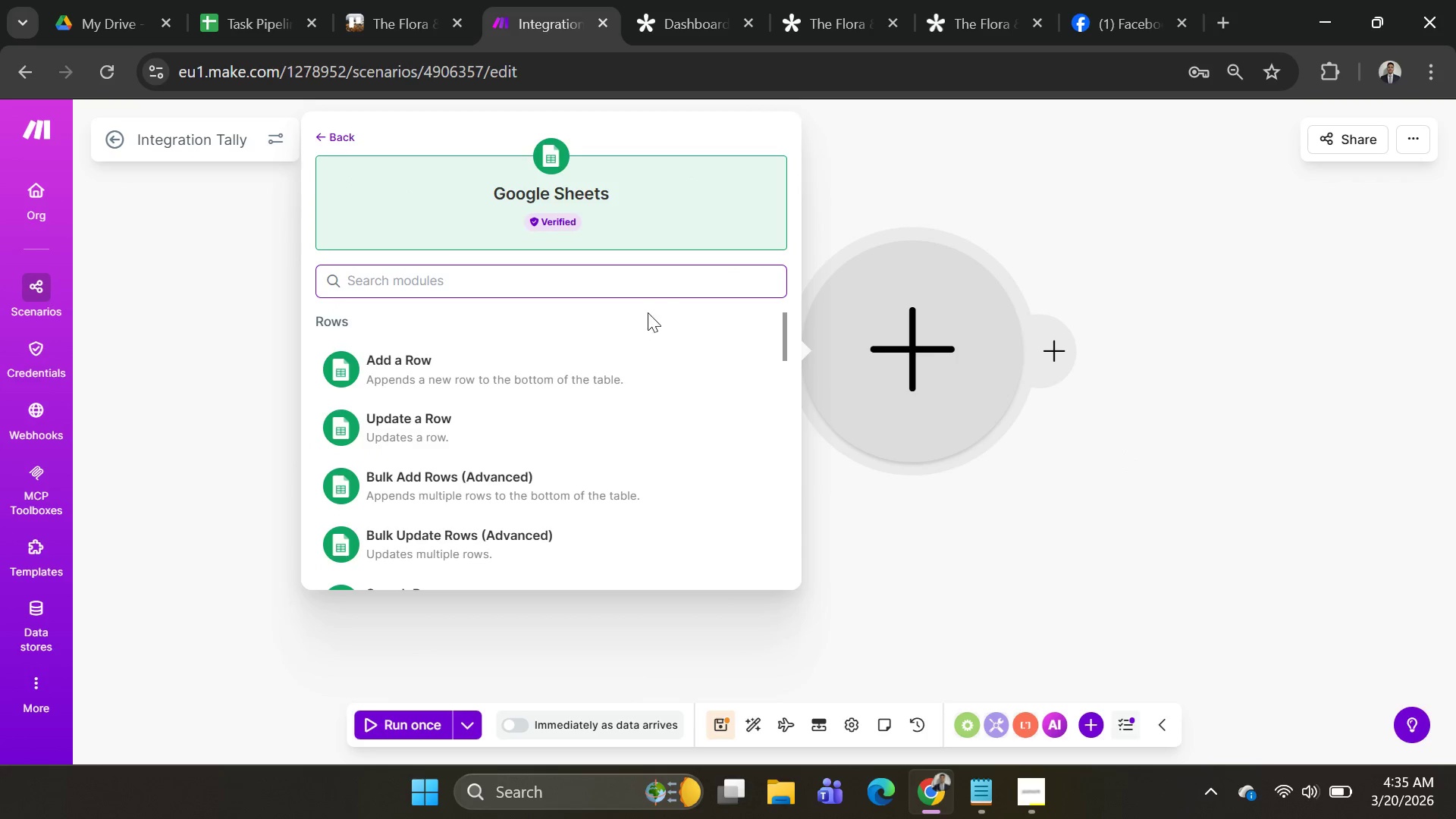 
left_click([537, 351])
 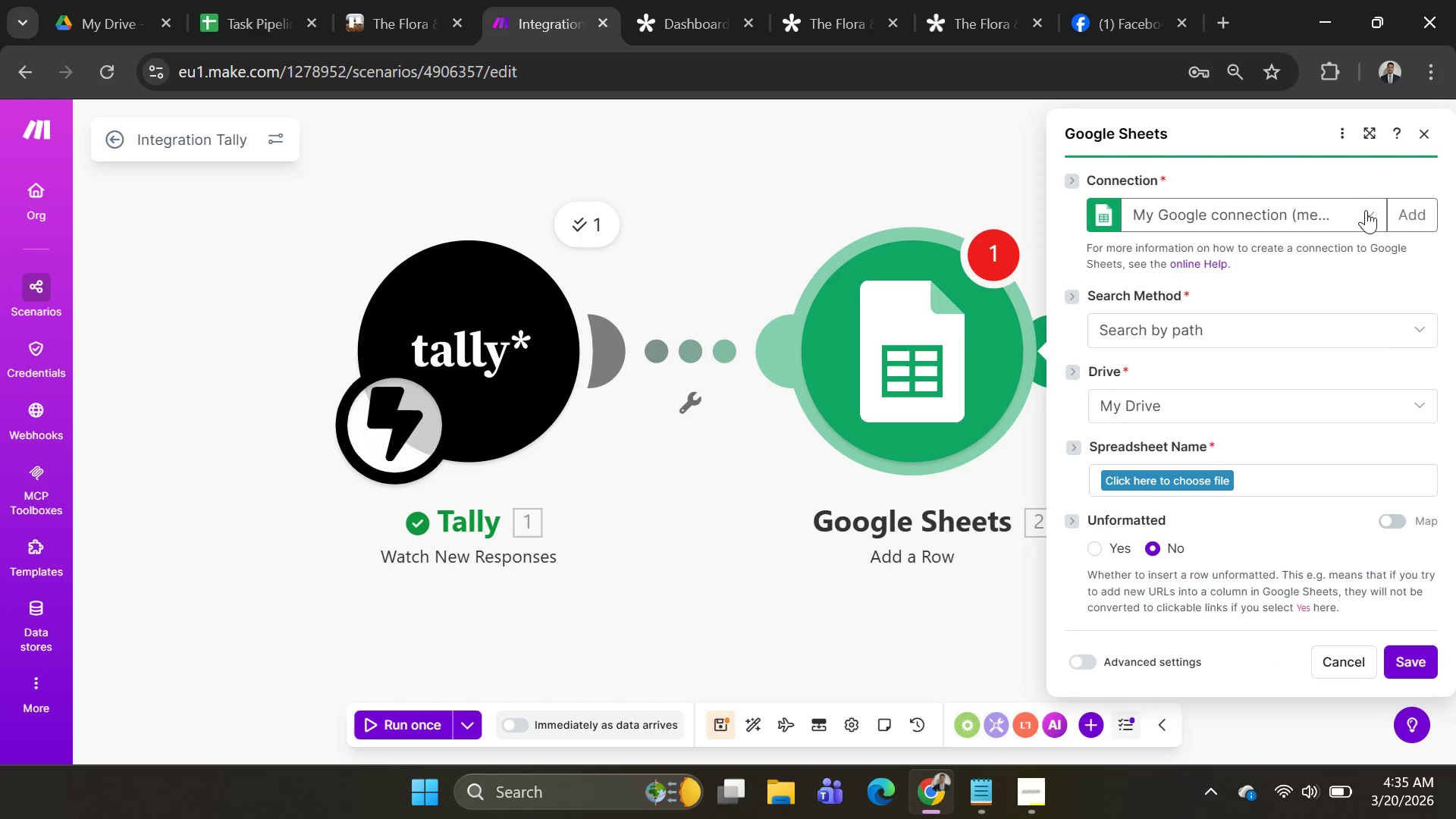 
left_click([1406, 216])
 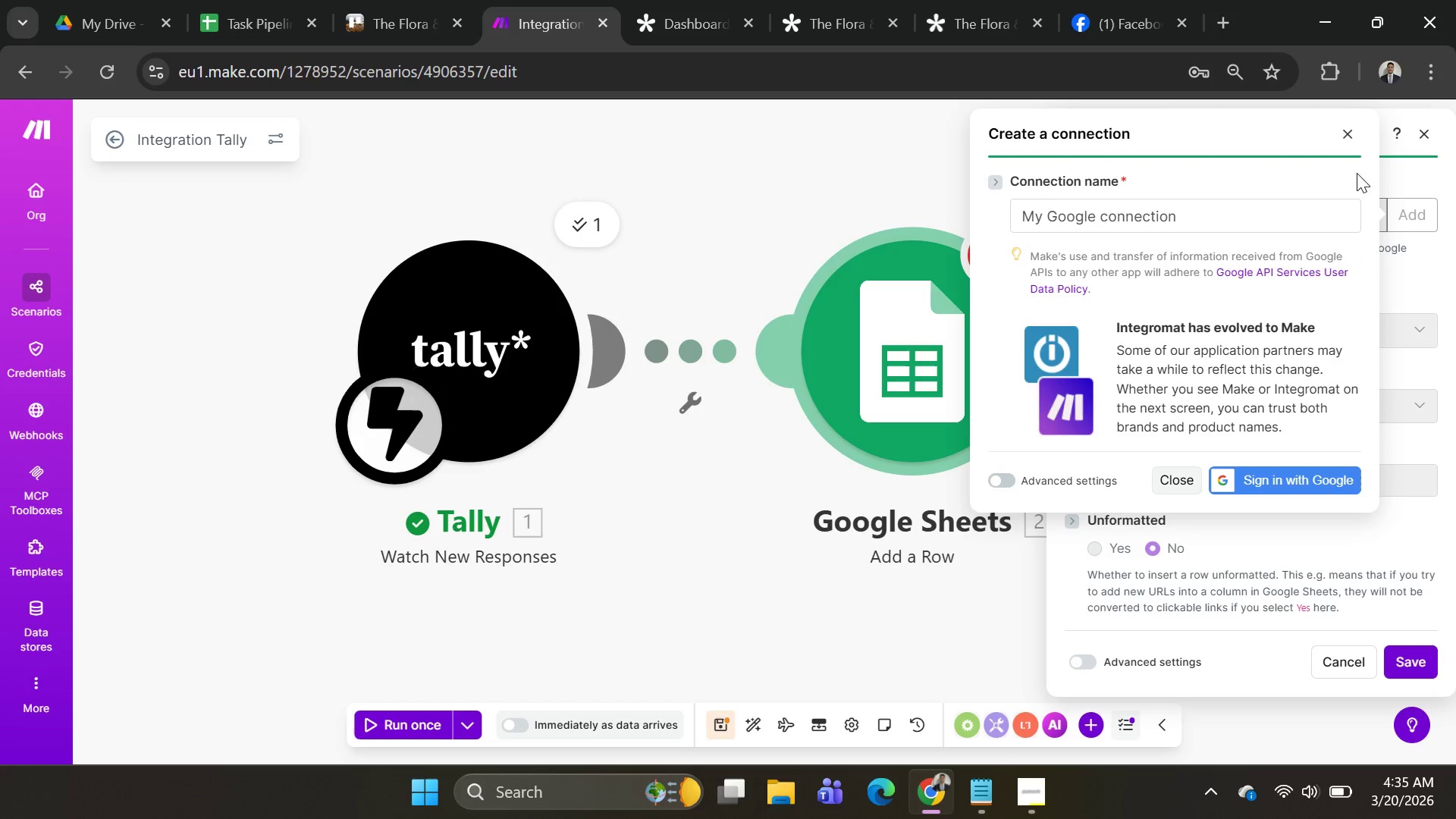 
left_click([1340, 136])
 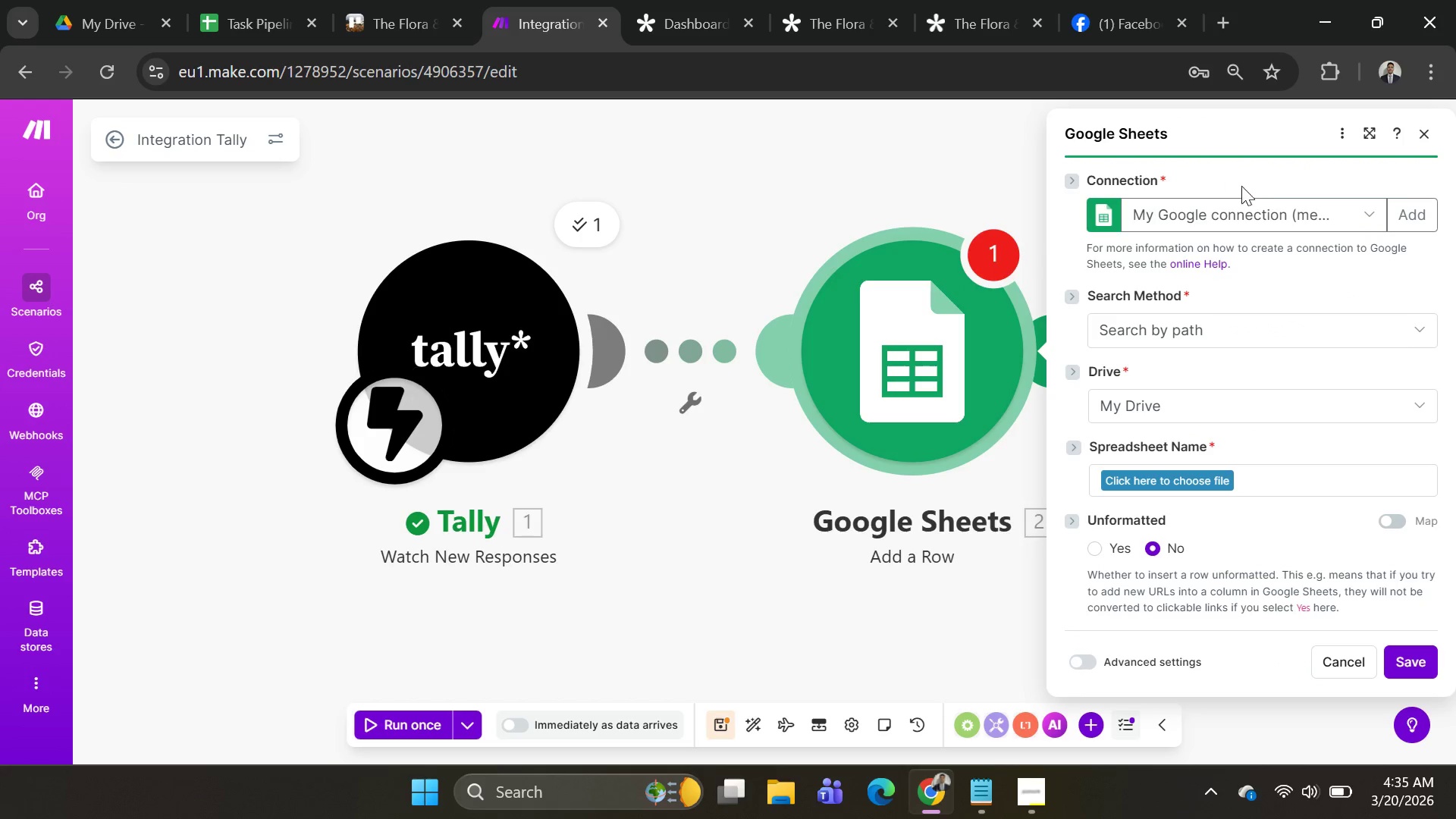 
left_click([1398, 209])
 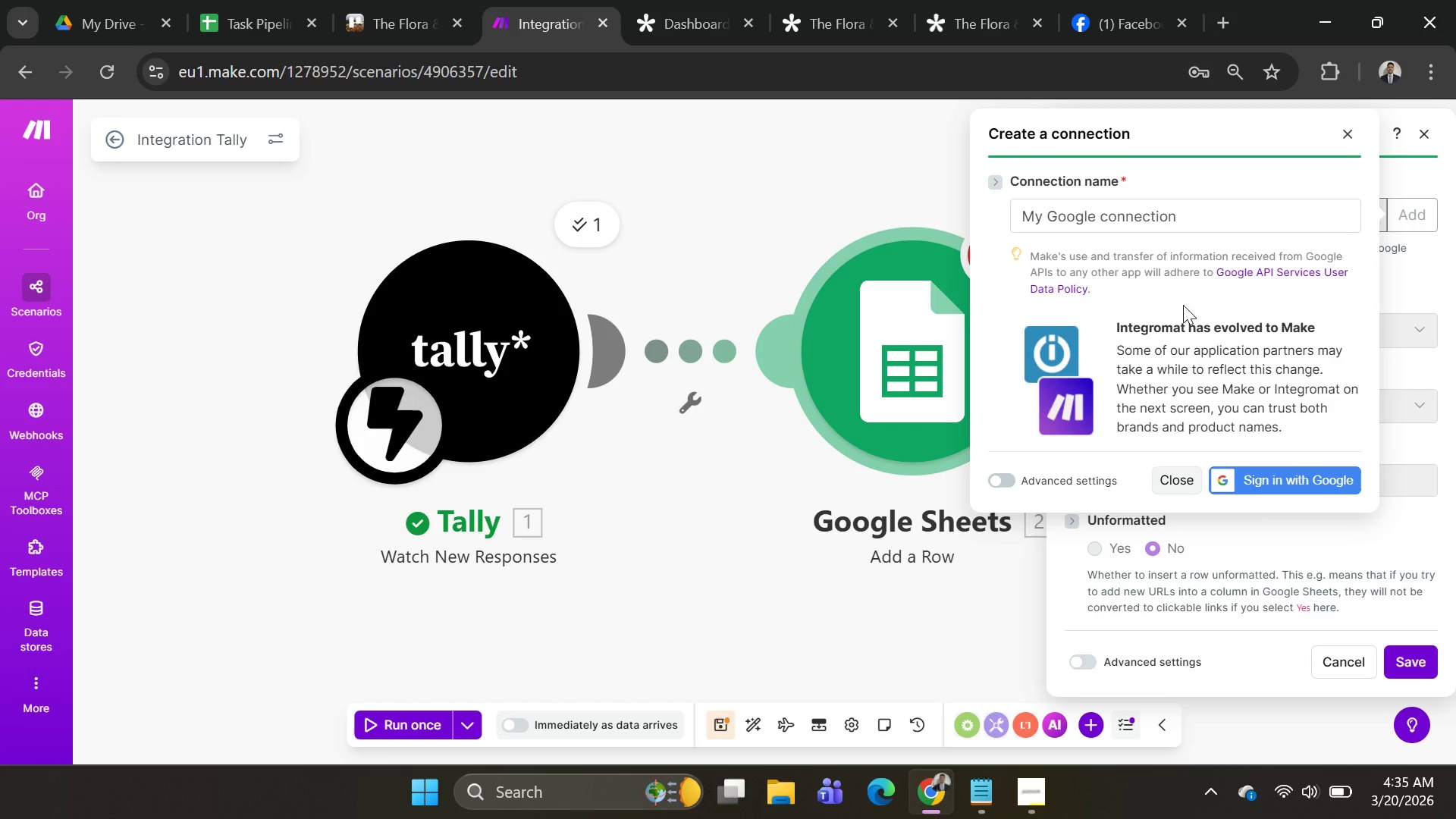 
left_click([1279, 480])
 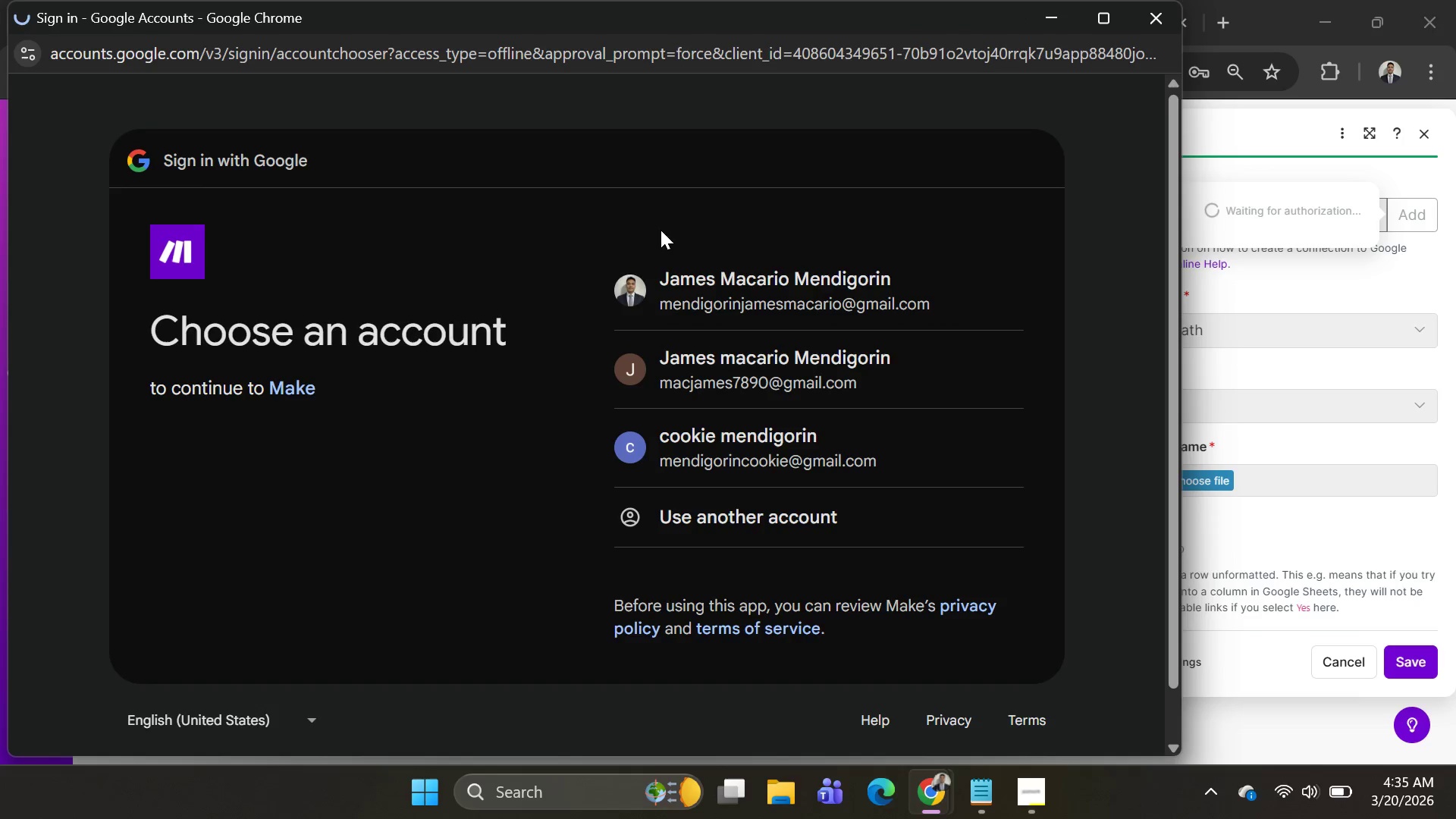 
left_click([734, 434])
 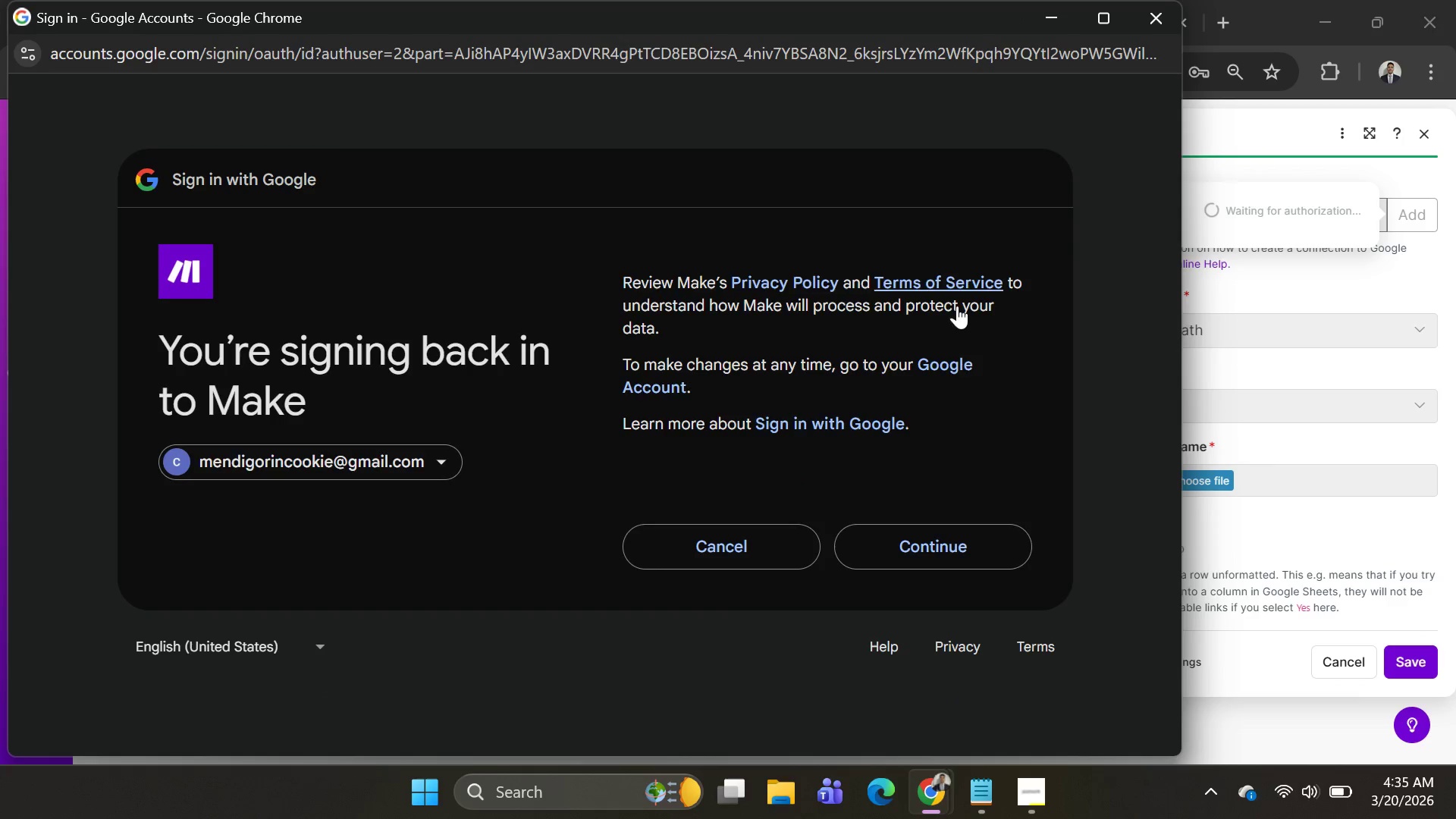 
left_click([927, 541])
 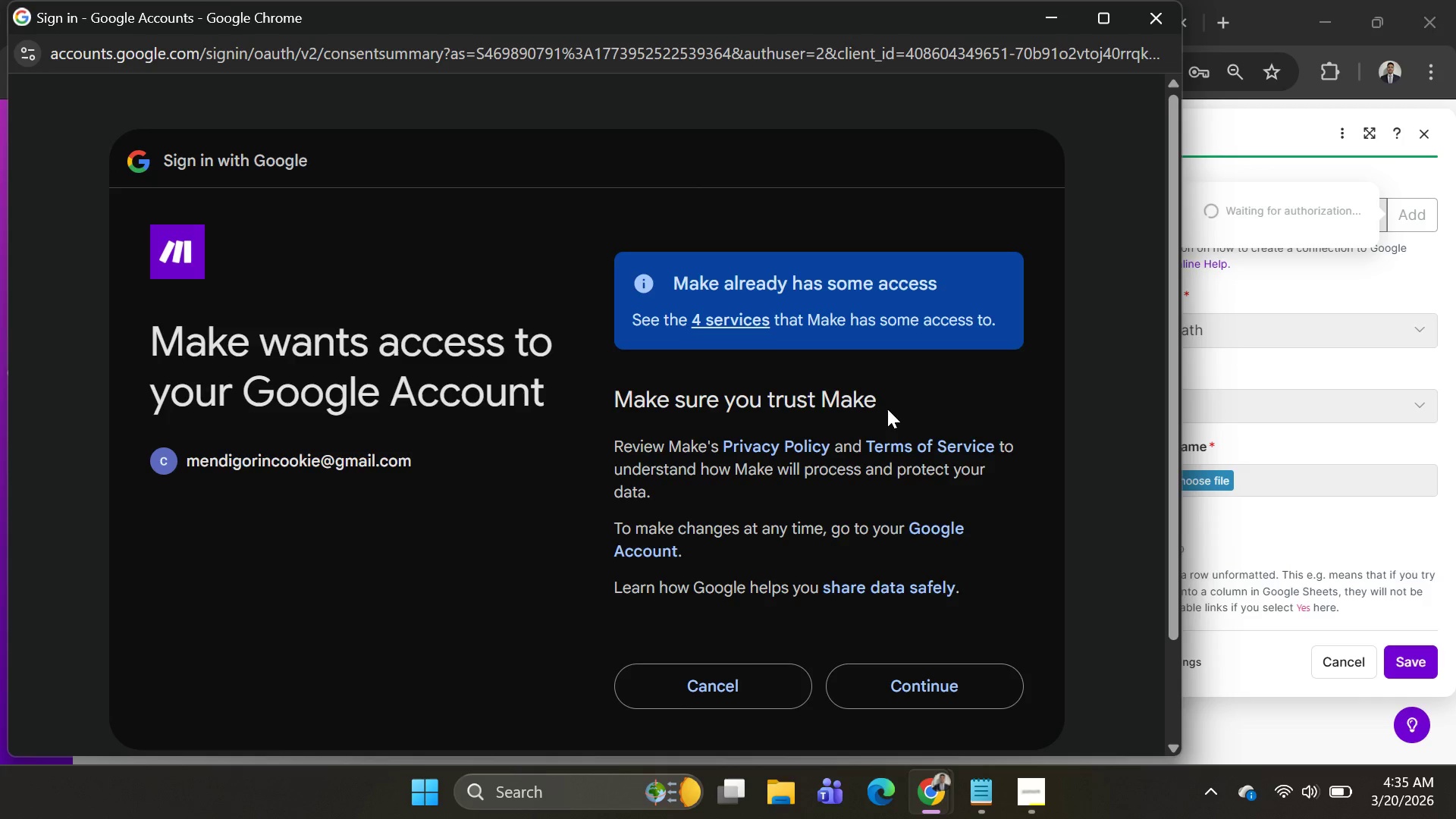 
left_click([904, 677])
 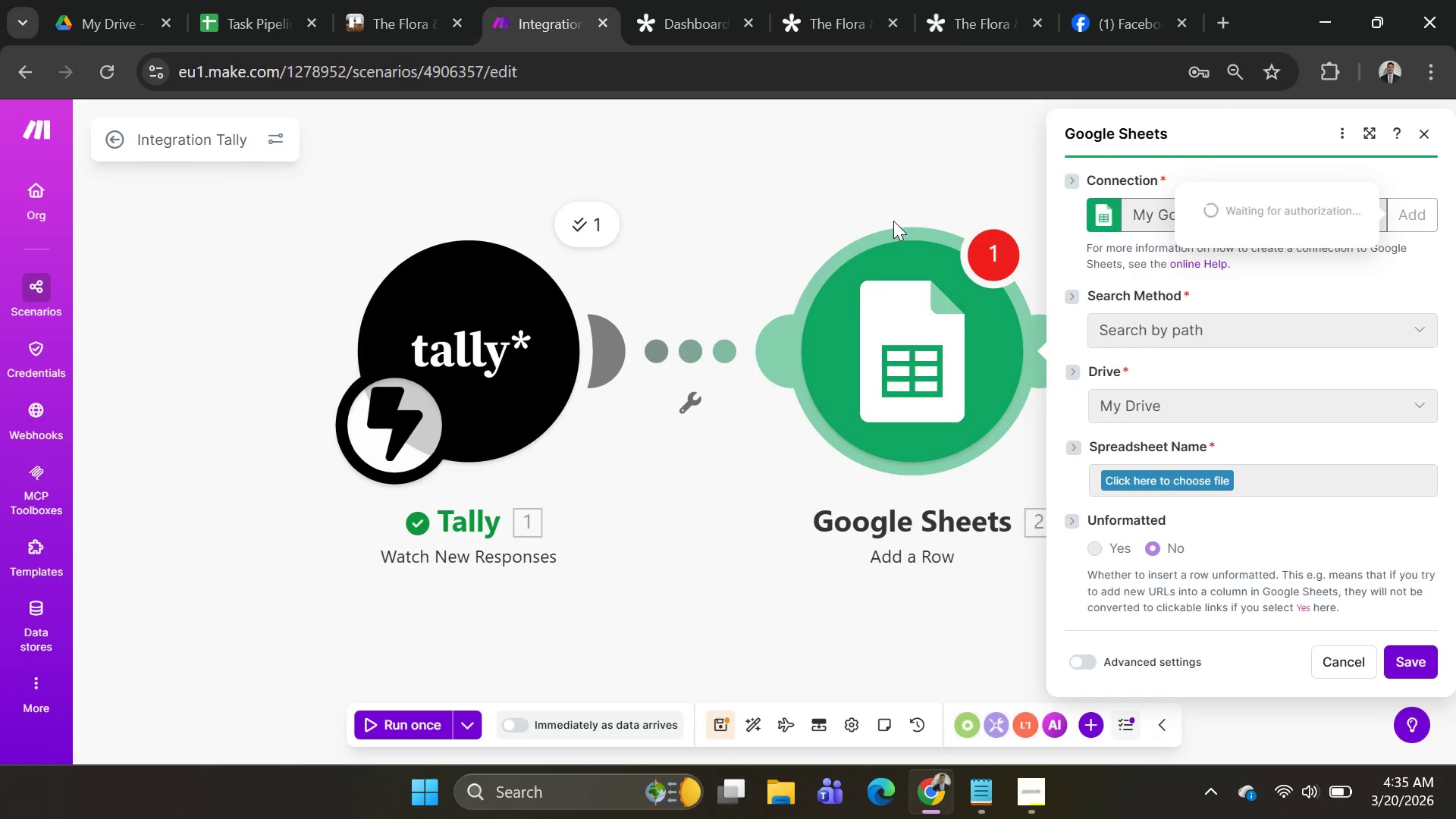 
wait(5.05)
 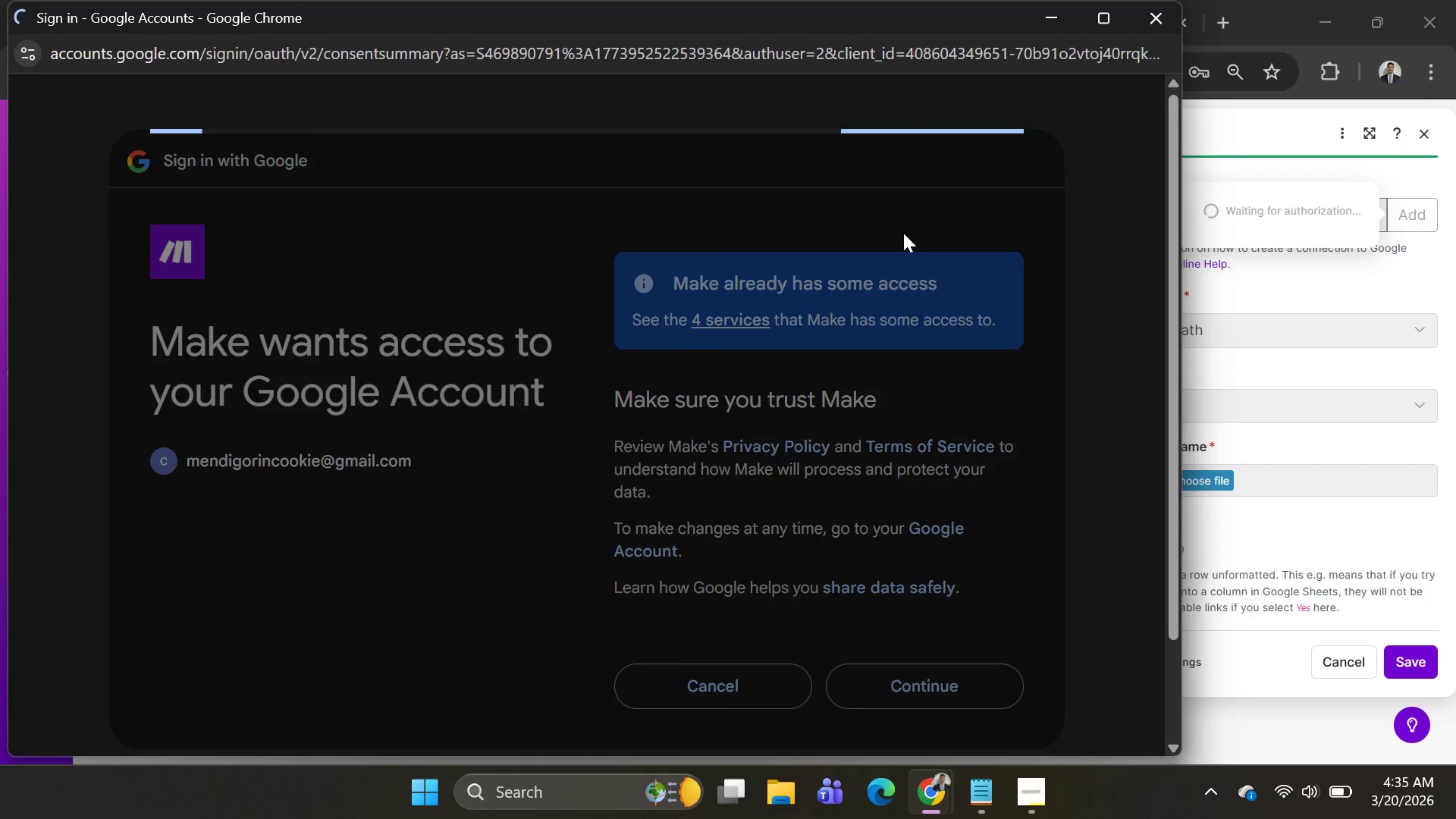 
left_click_drag(start_coordinate=[464, 328], to_coordinate=[237, 335])
 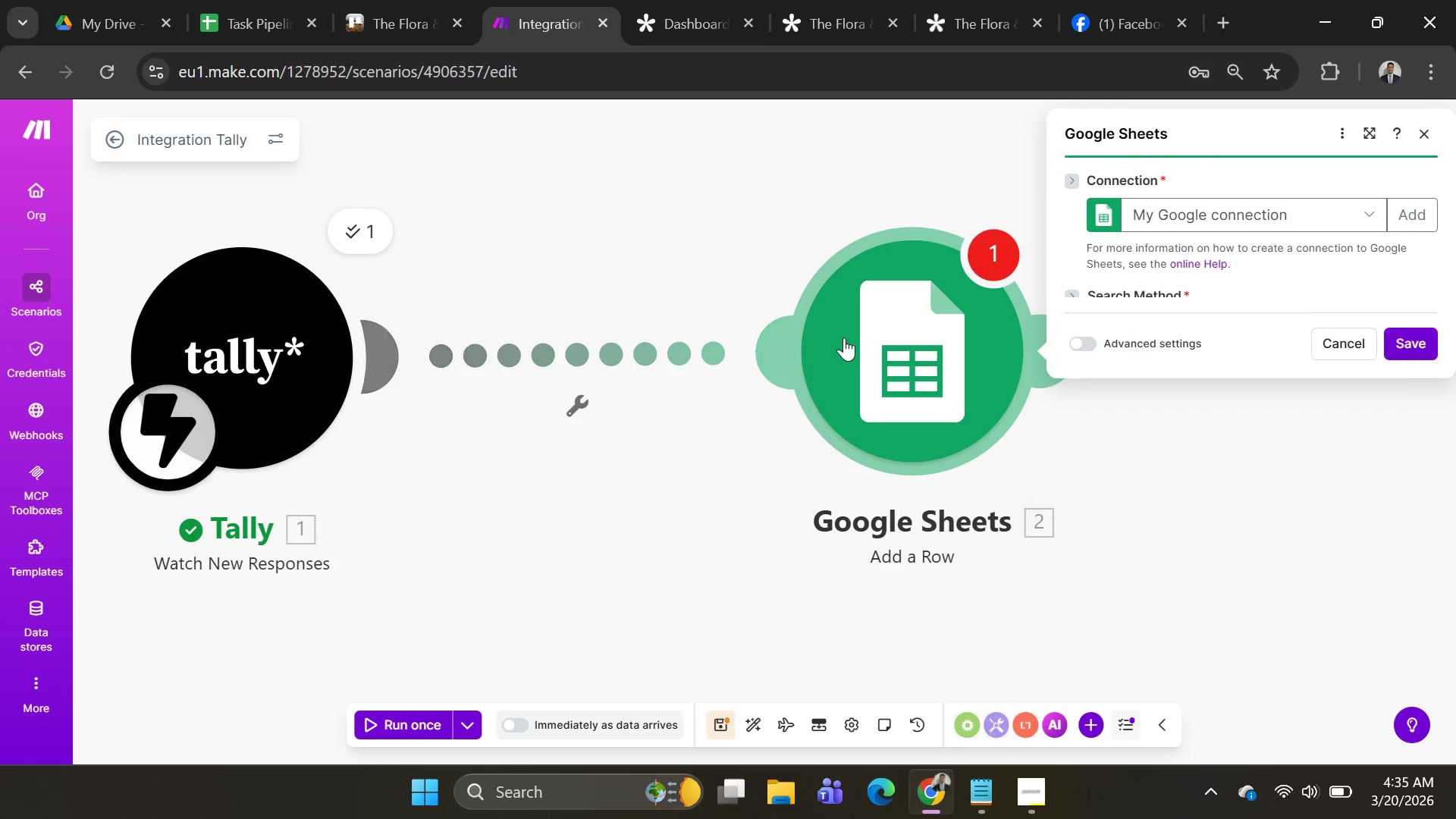 
left_click_drag(start_coordinate=[852, 337], to_coordinate=[554, 350])
 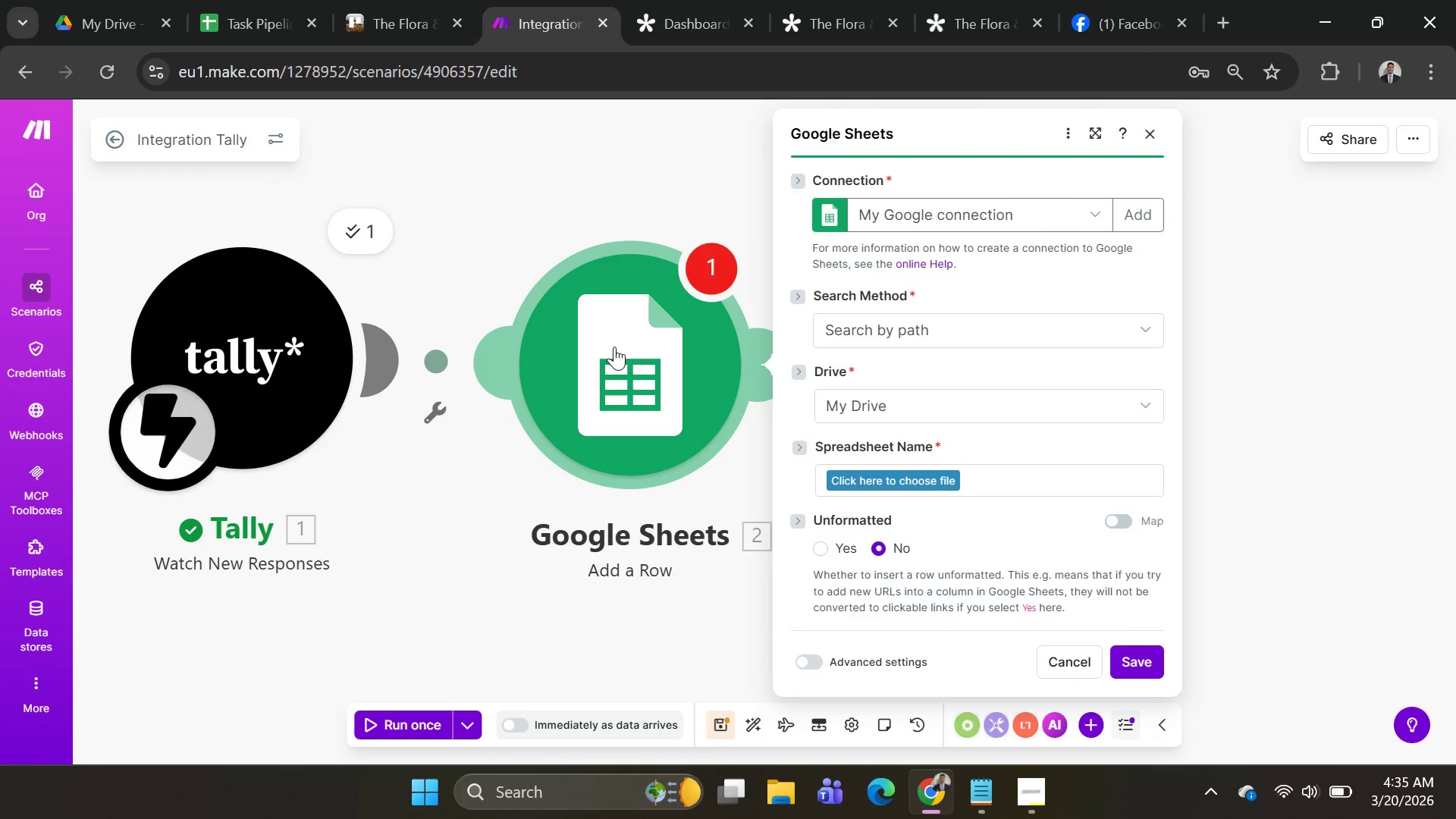 
left_click_drag(start_coordinate=[598, 347], to_coordinate=[643, 345])
 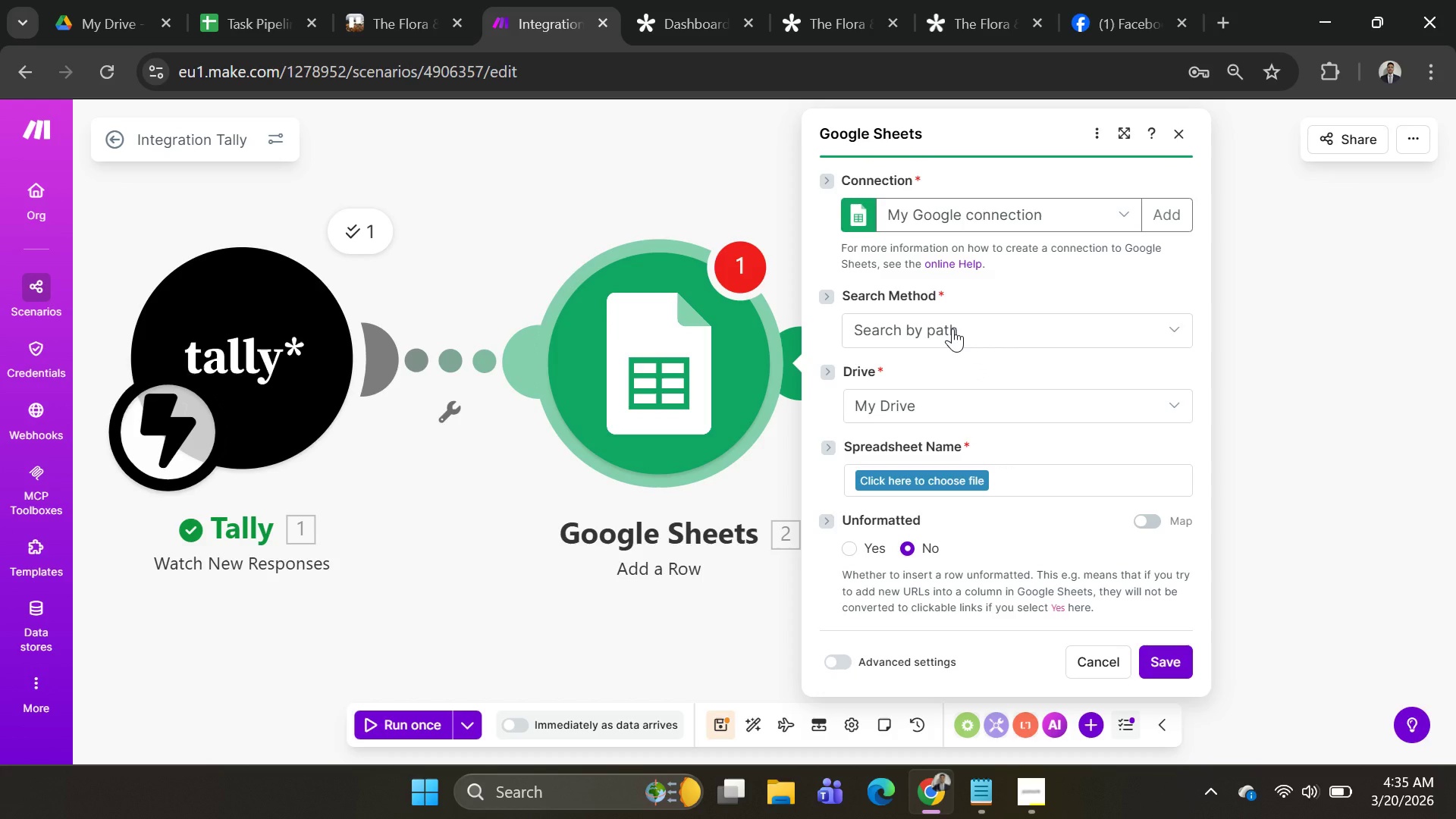 
left_click([953, 328])
 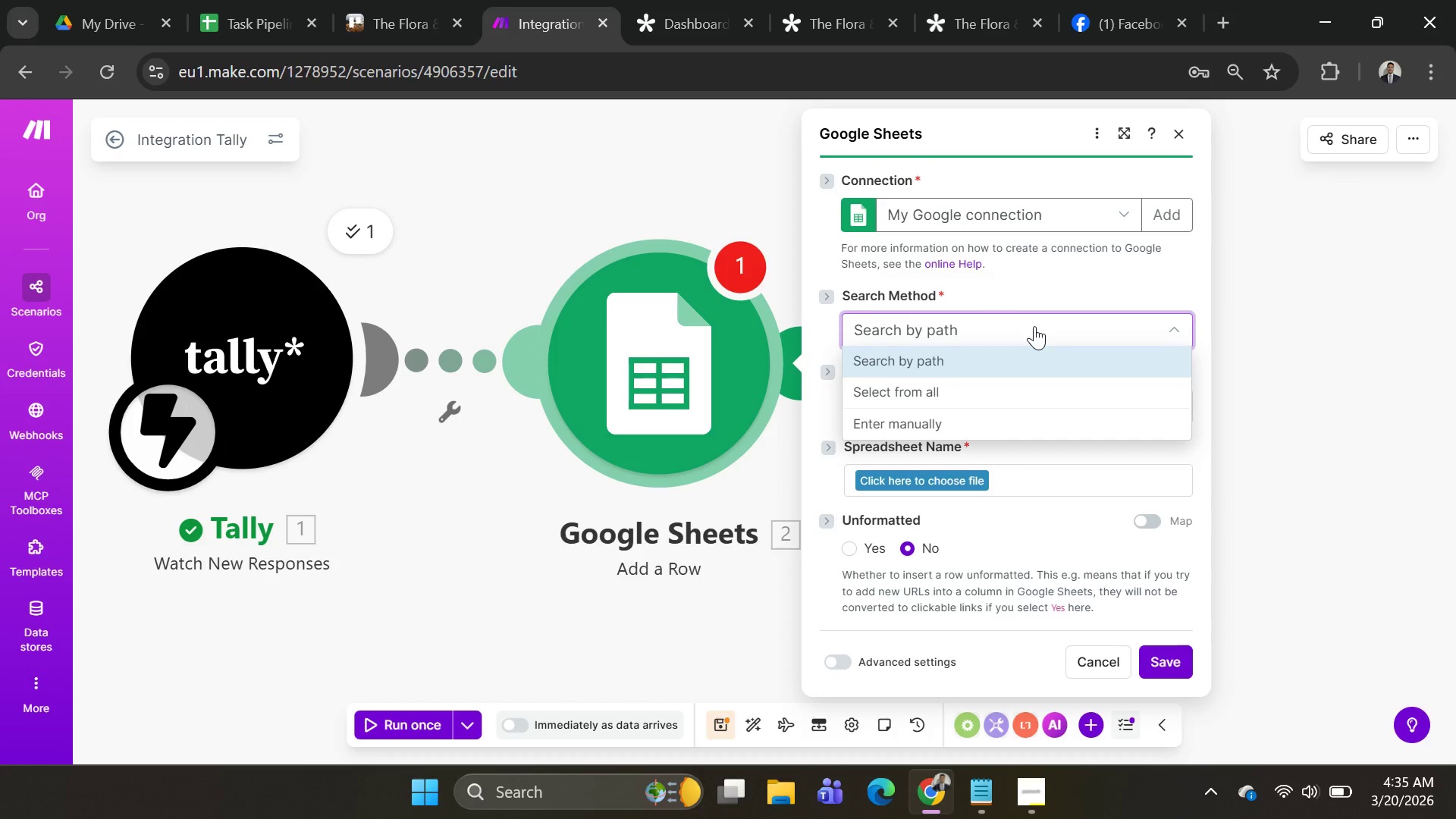 
left_click([1034, 326])
 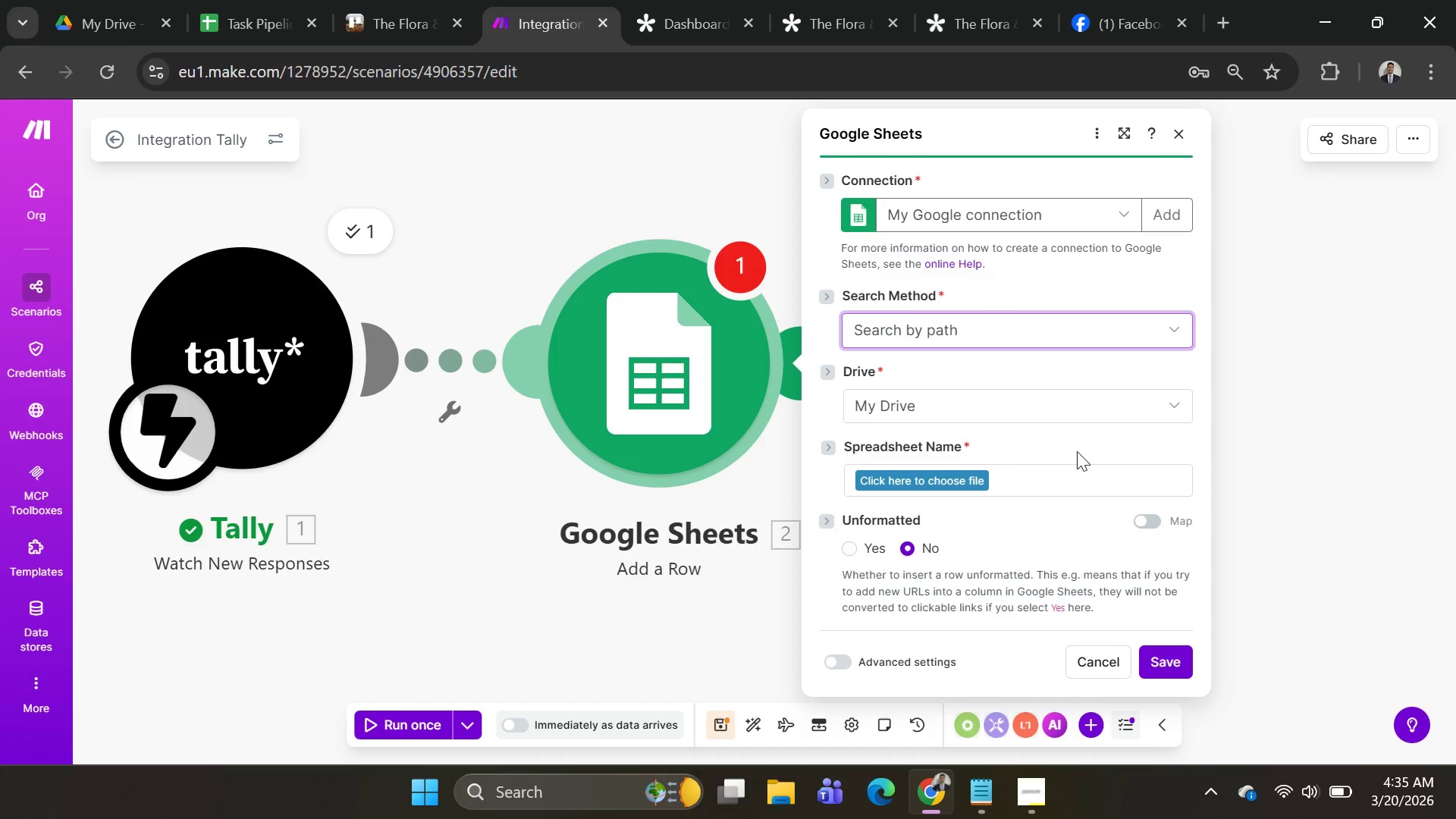 
scroll: coordinate [1077, 451], scroll_direction: down, amount: 1.0
 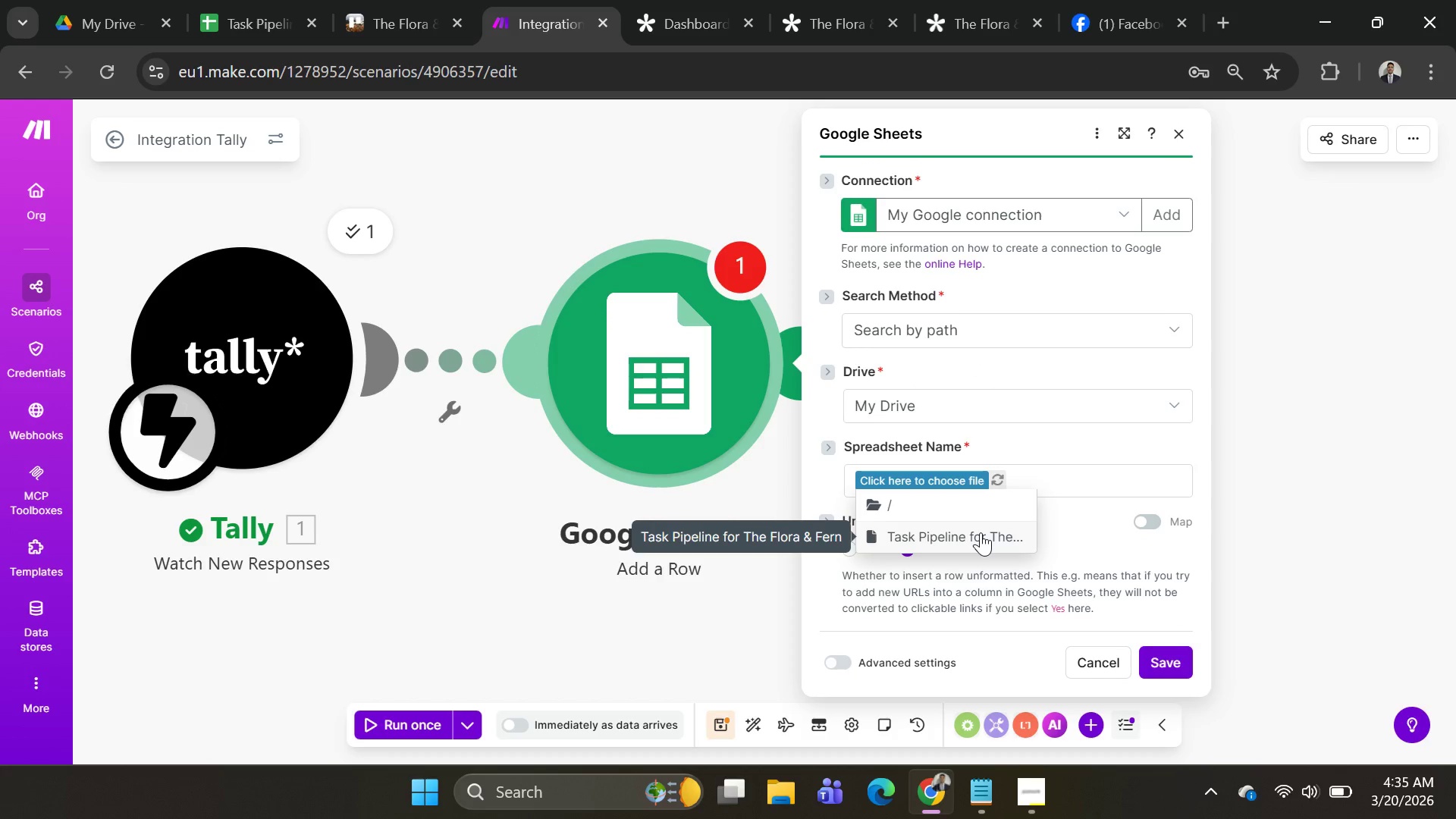 
wait(5.21)
 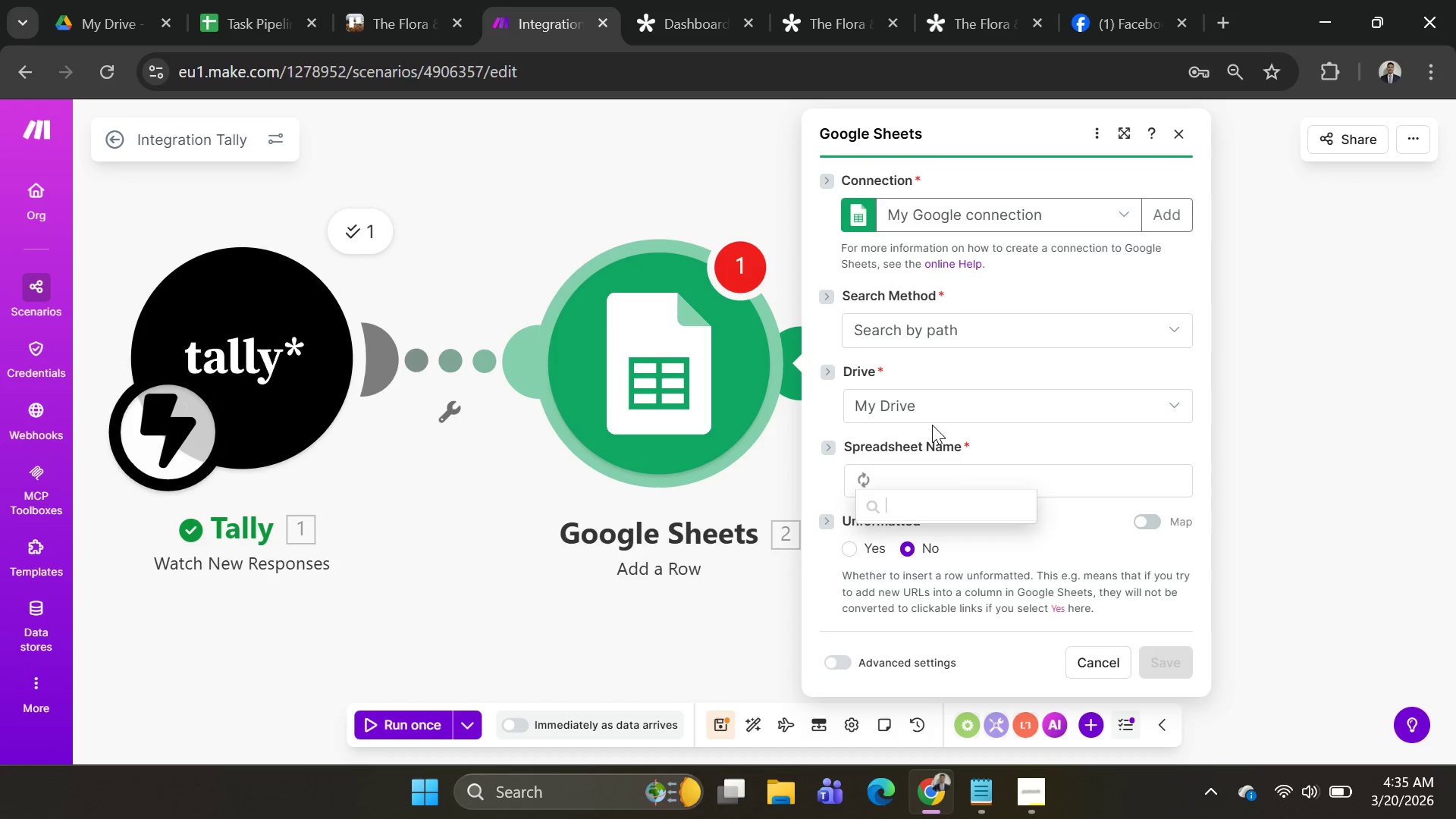 
left_click([981, 532])
 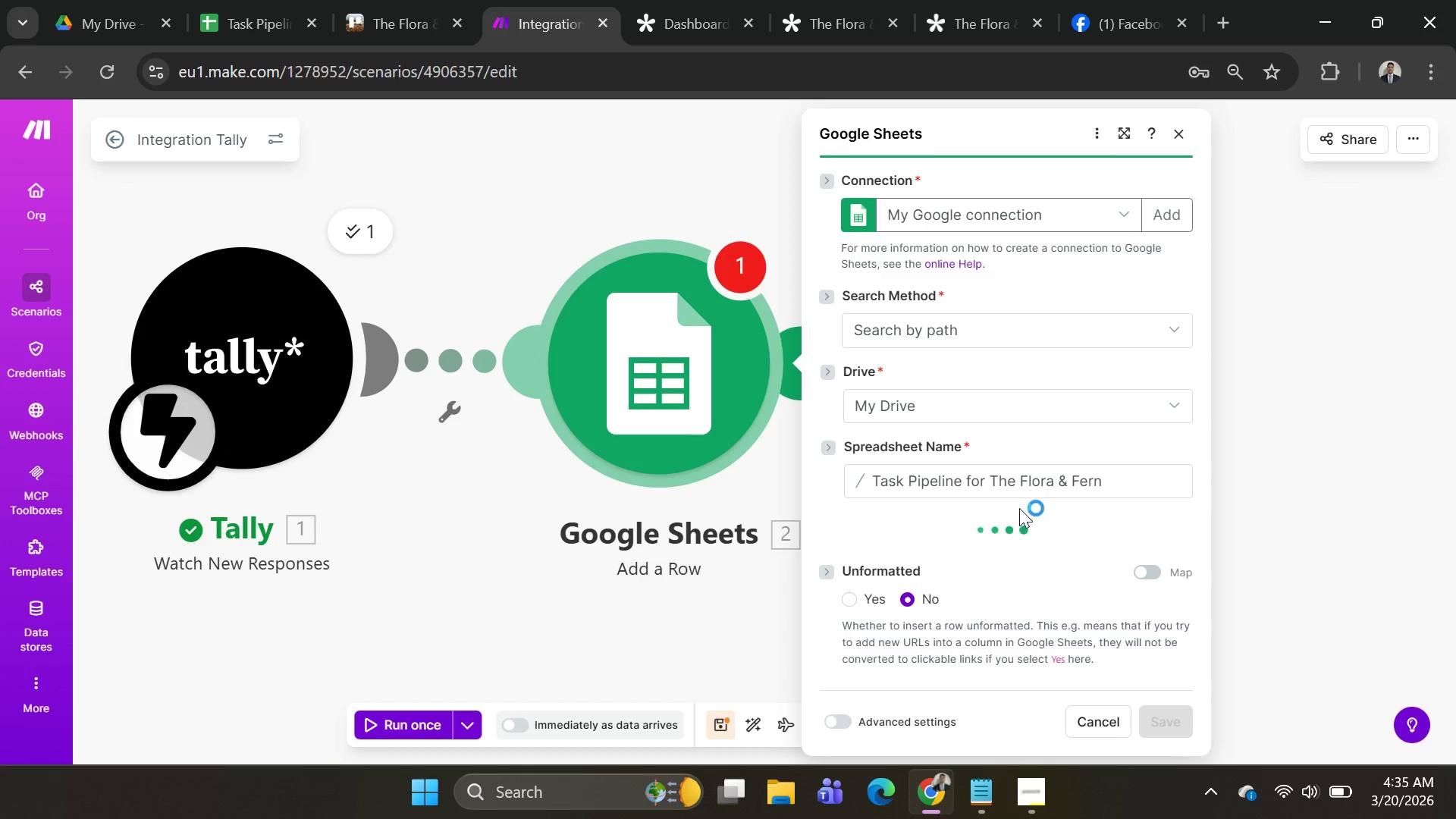 
scroll: coordinate [1021, 566], scroll_direction: down, amount: 15.0
 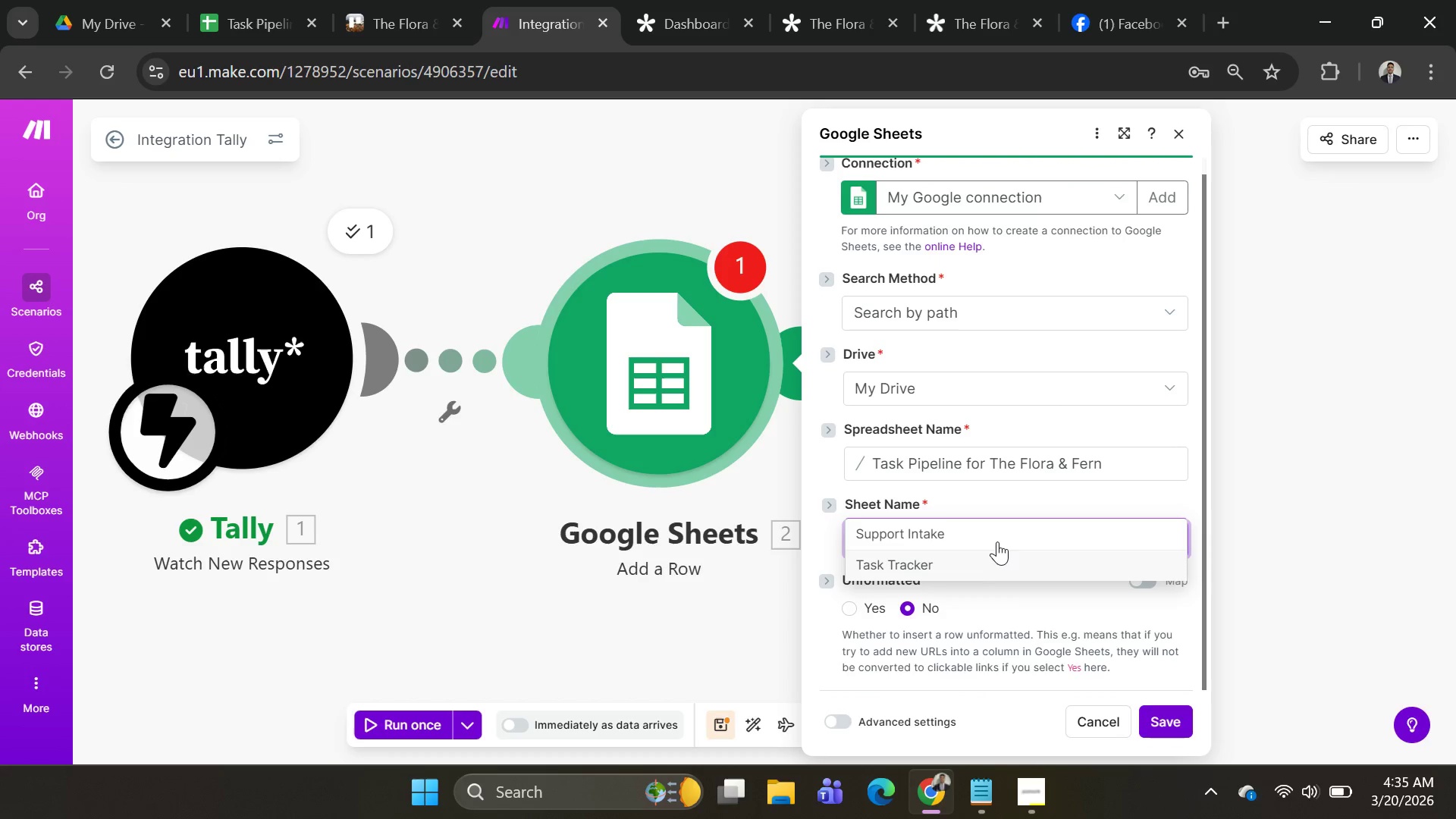 
left_click([996, 539])
 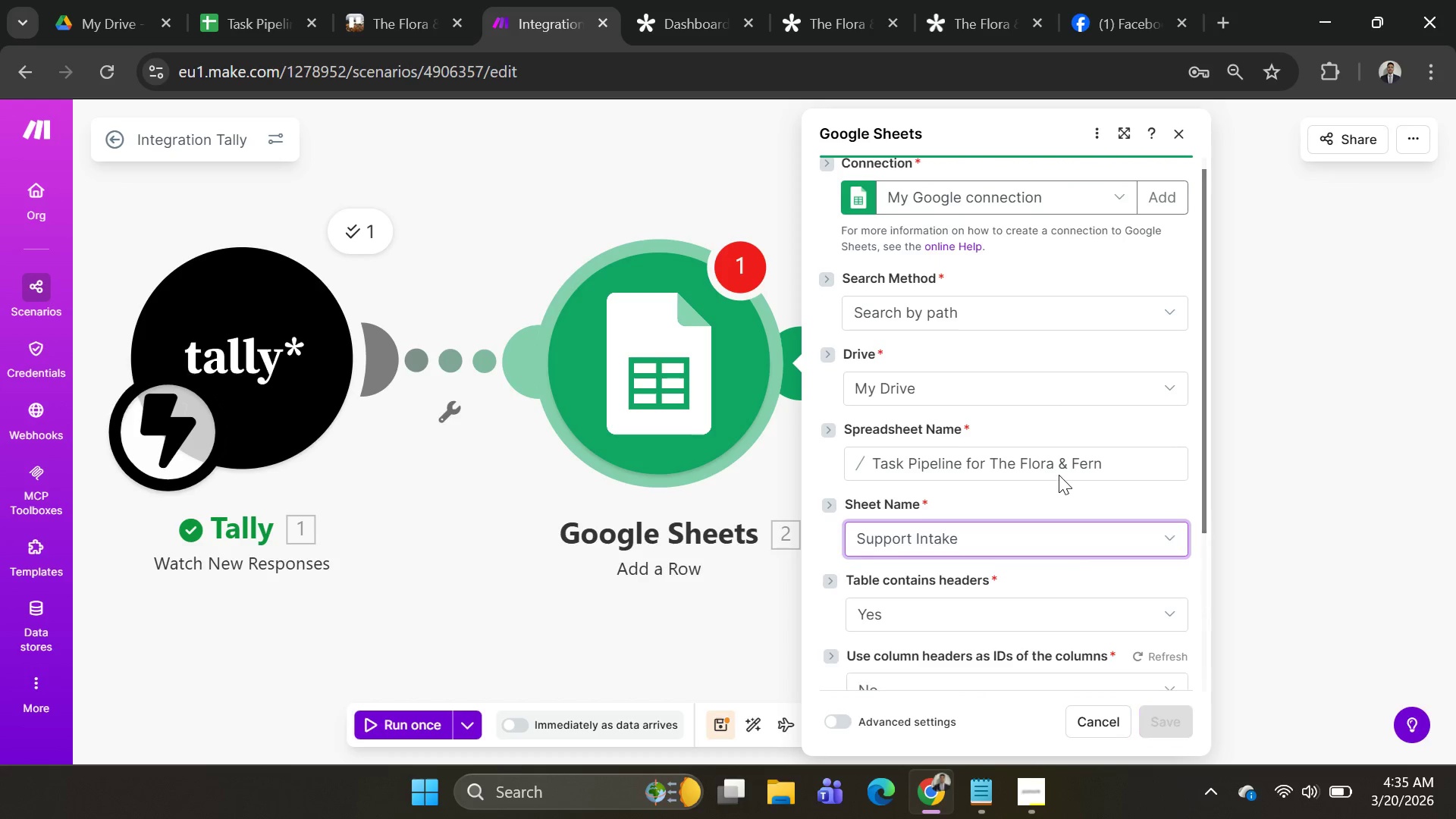 
scroll: coordinate [1059, 475], scroll_direction: down, amount: 3.0
 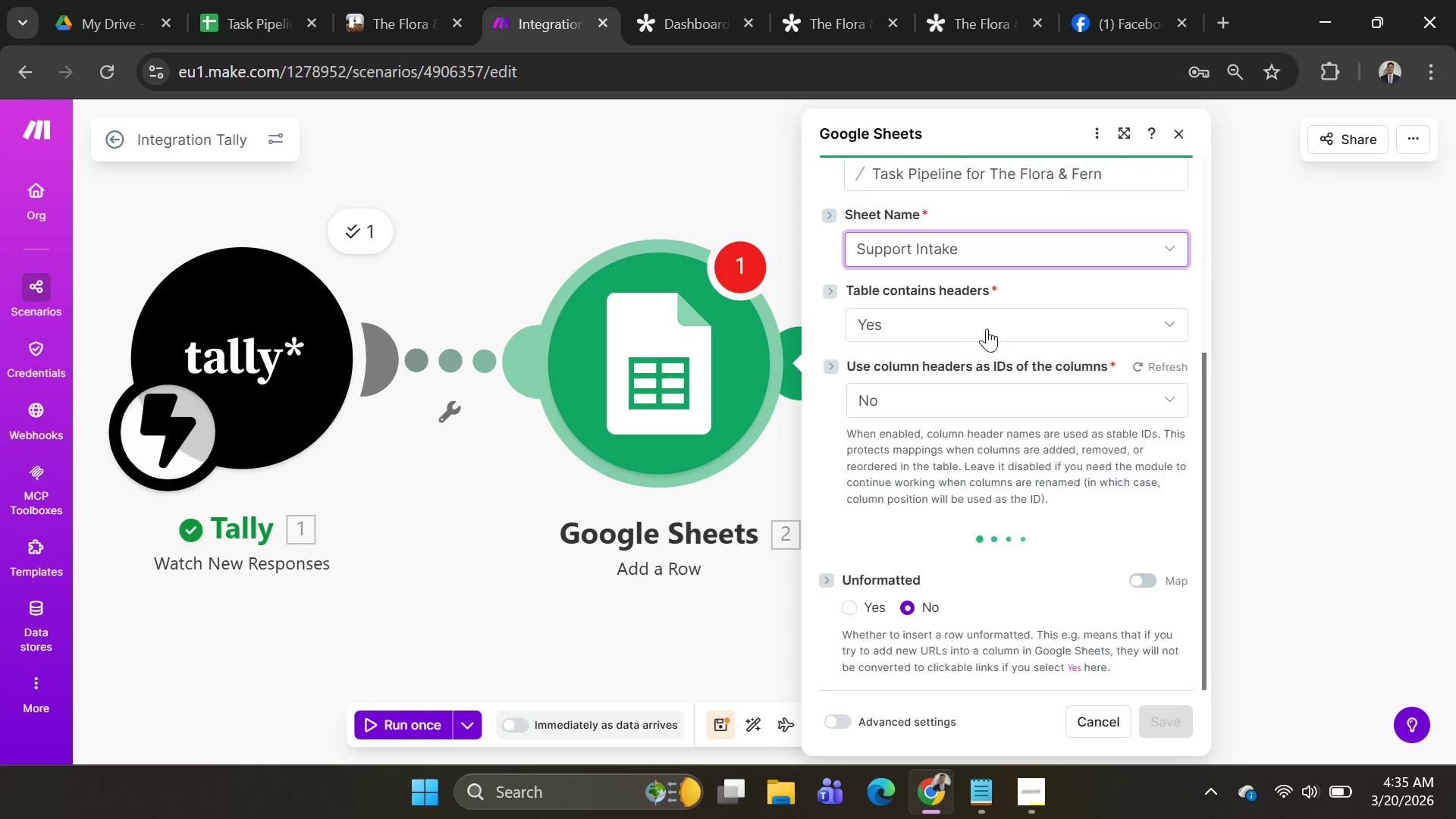 
left_click([989, 324])
 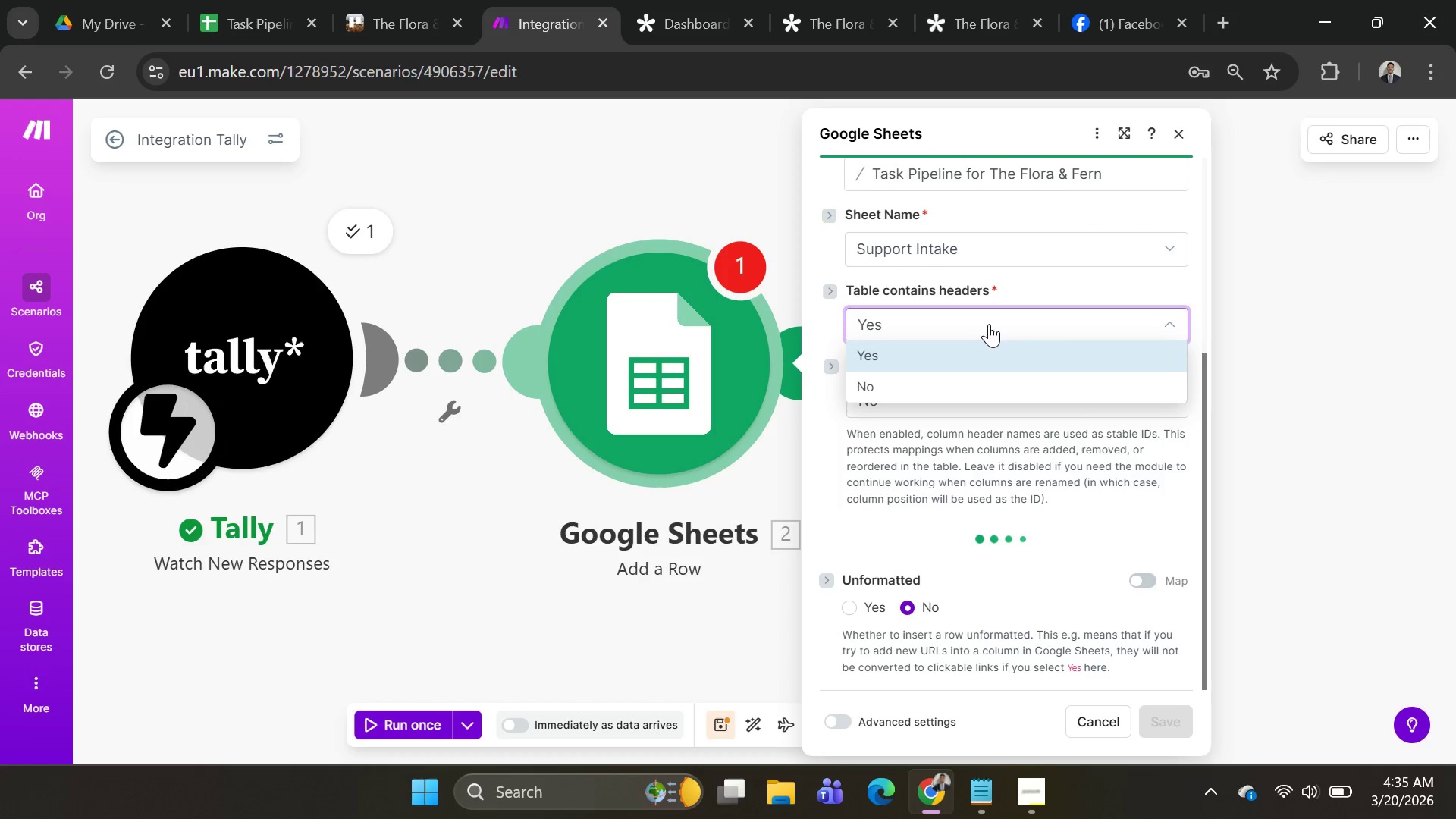 
left_click([989, 324])
 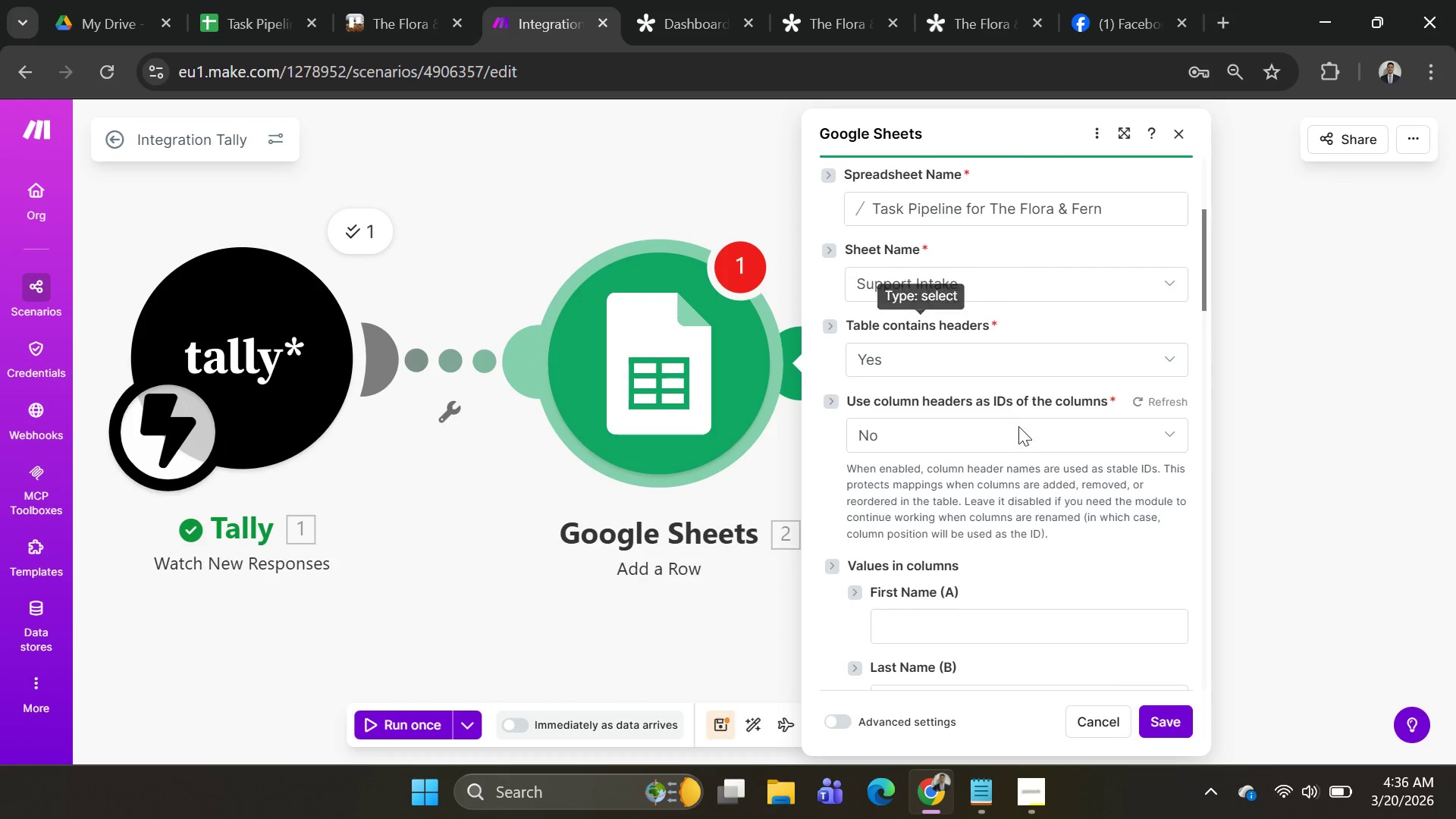 
scroll: coordinate [1037, 468], scroll_direction: down, amount: 3.0
 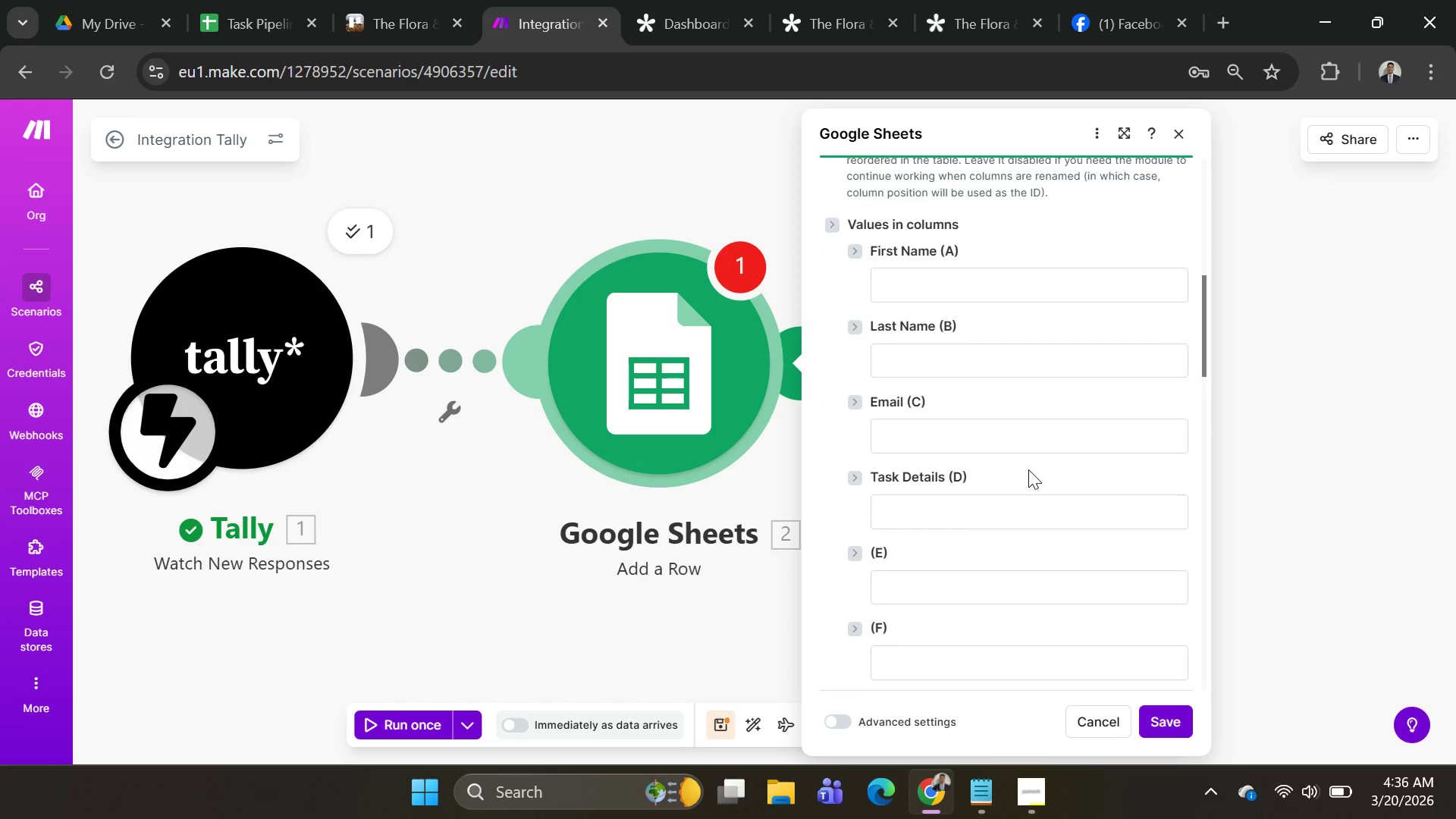 
scroll: coordinate [1024, 467], scroll_direction: up, amount: 1.0
 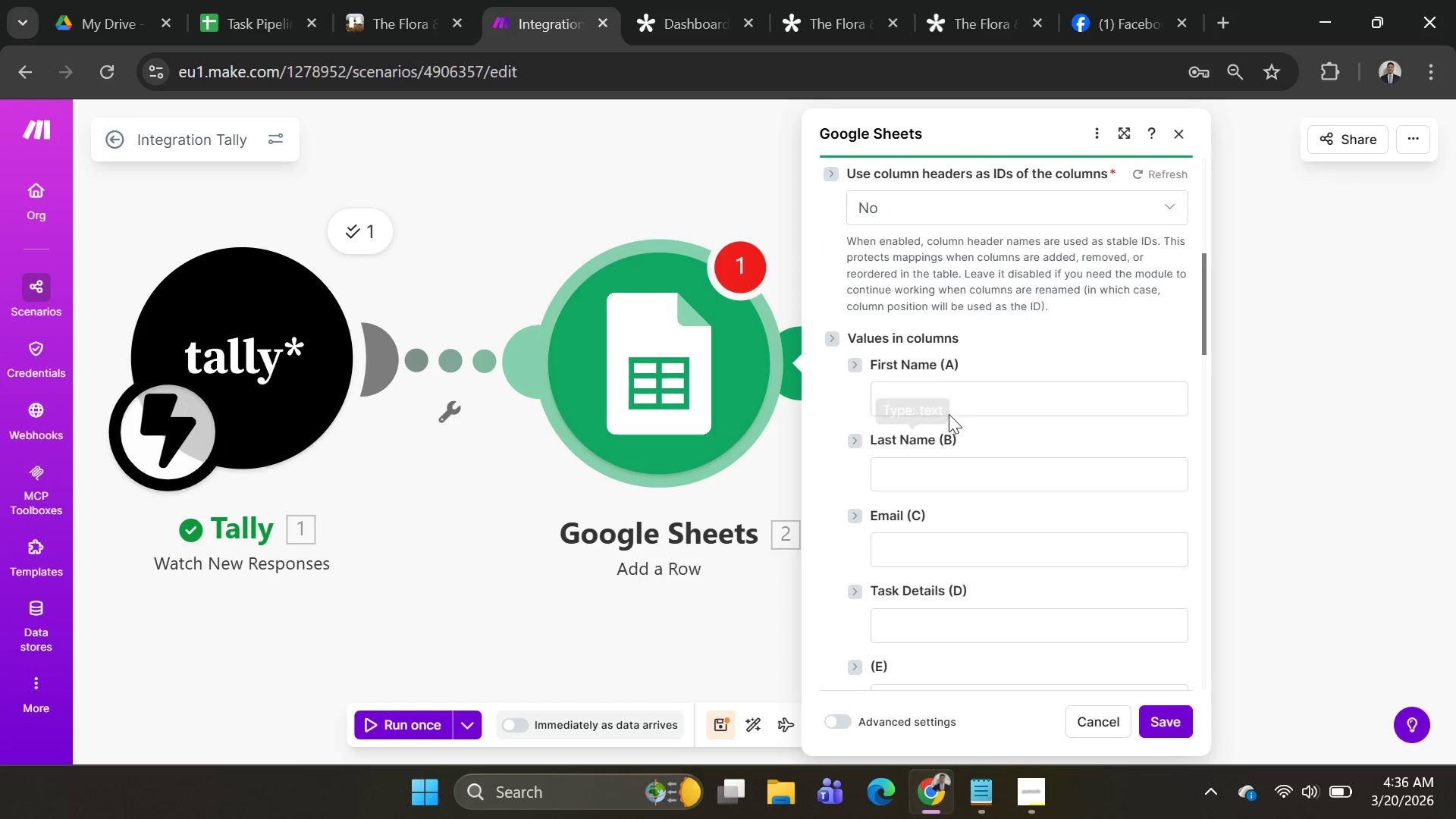 
left_click([955, 402])
 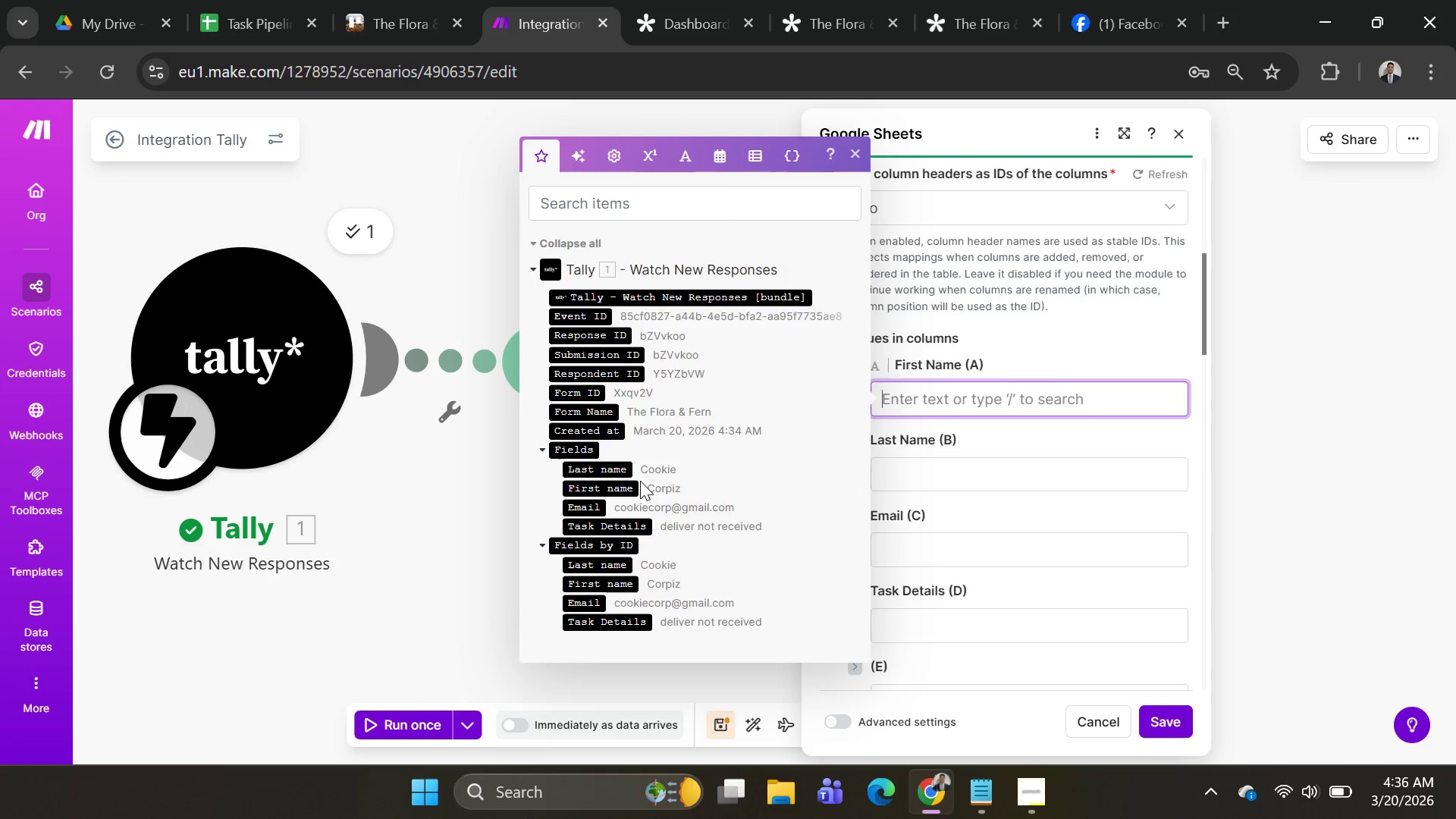 
mouse_move([612, 480])
 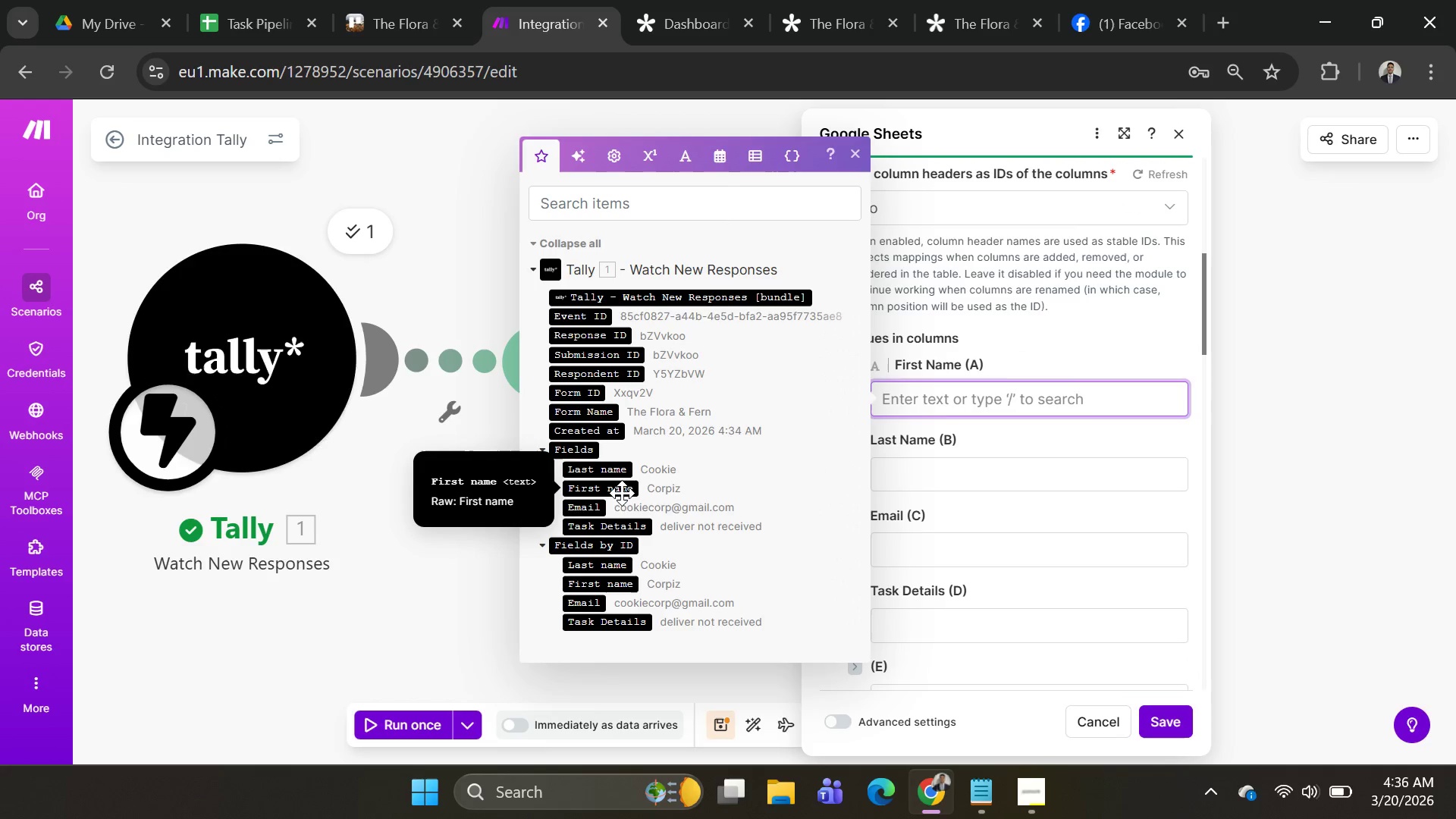 
left_click([620, 493])
 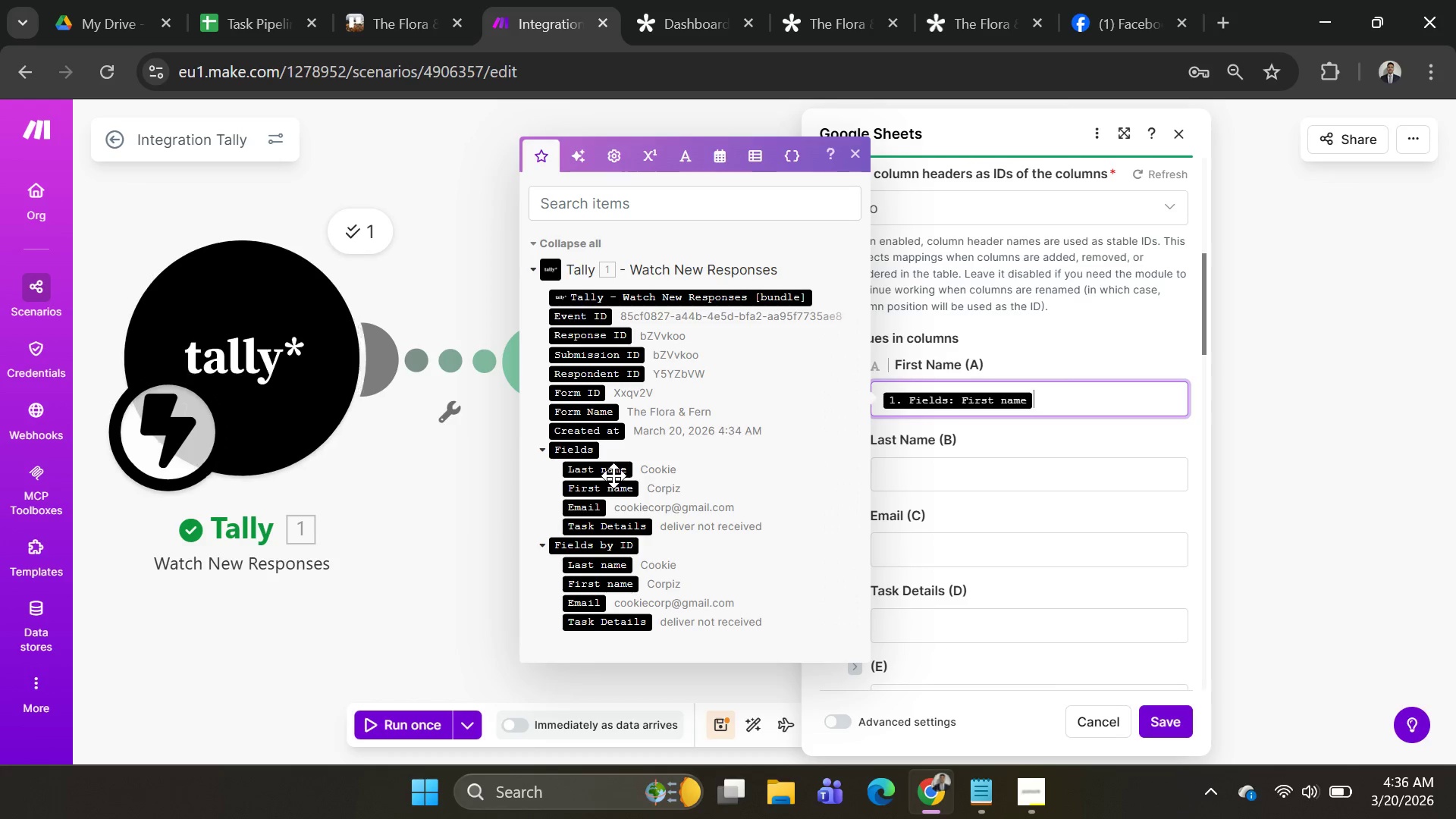 
left_click([613, 471])
 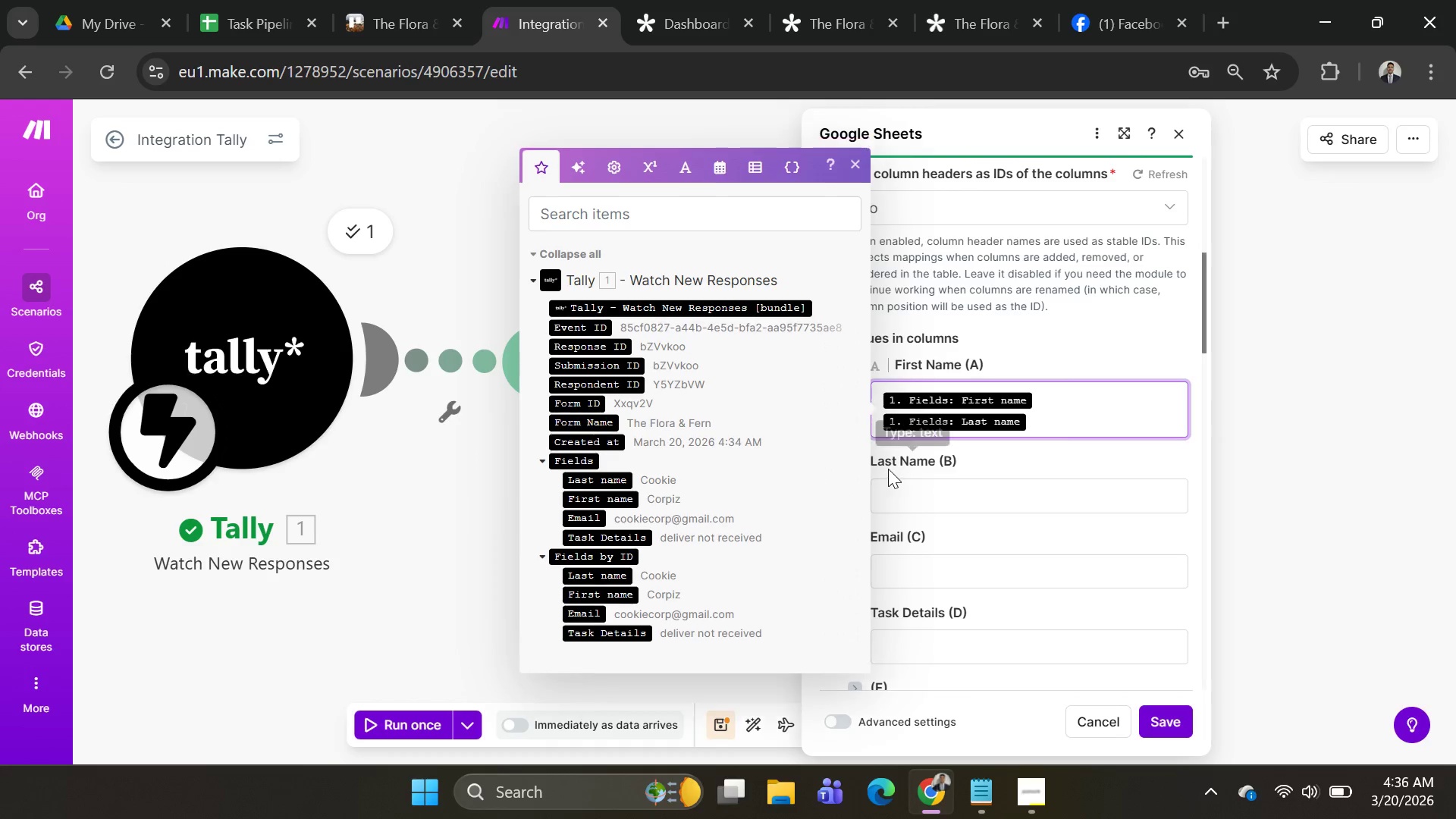 
key(Backspace)
 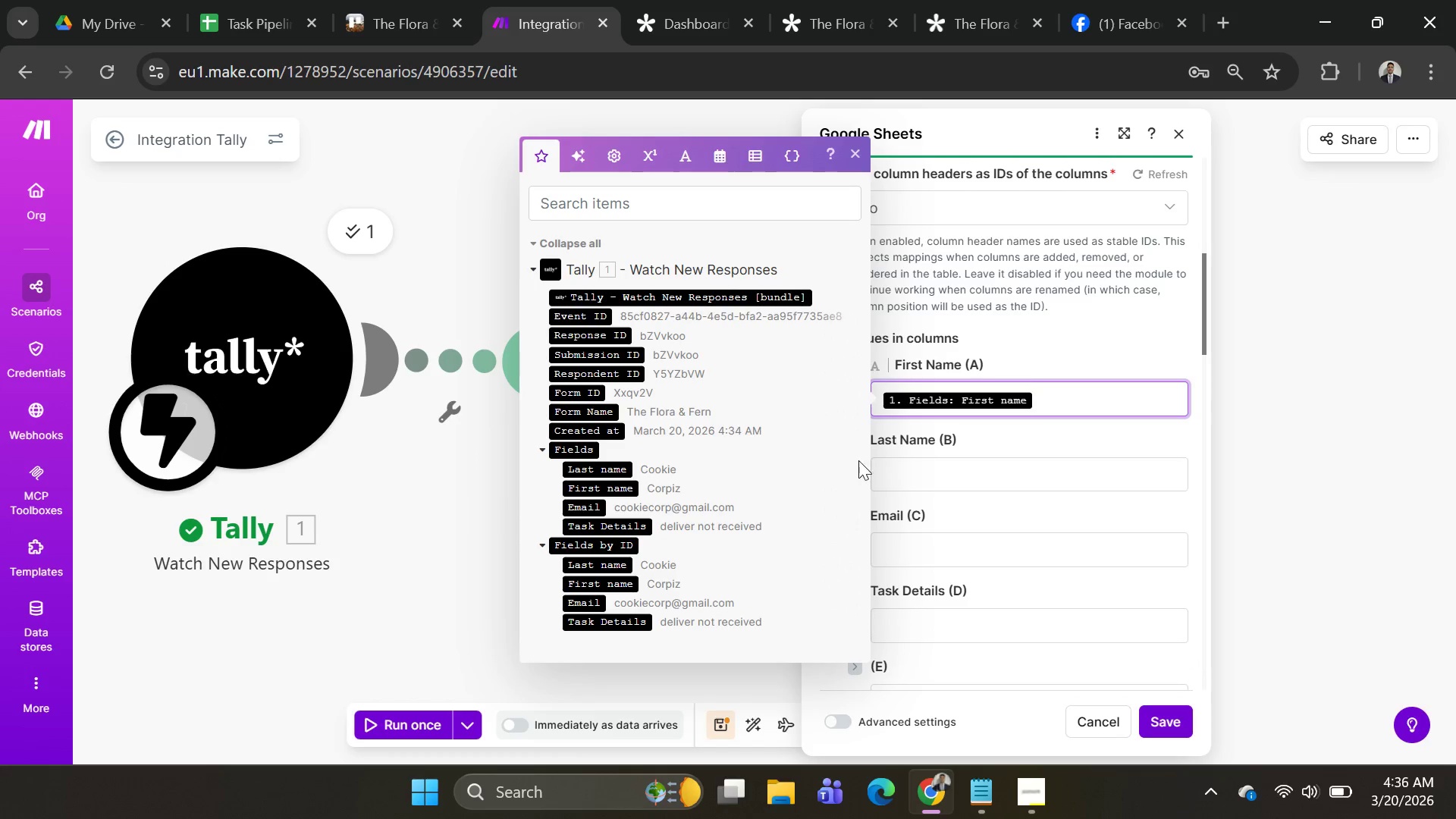 
left_click([930, 468])
 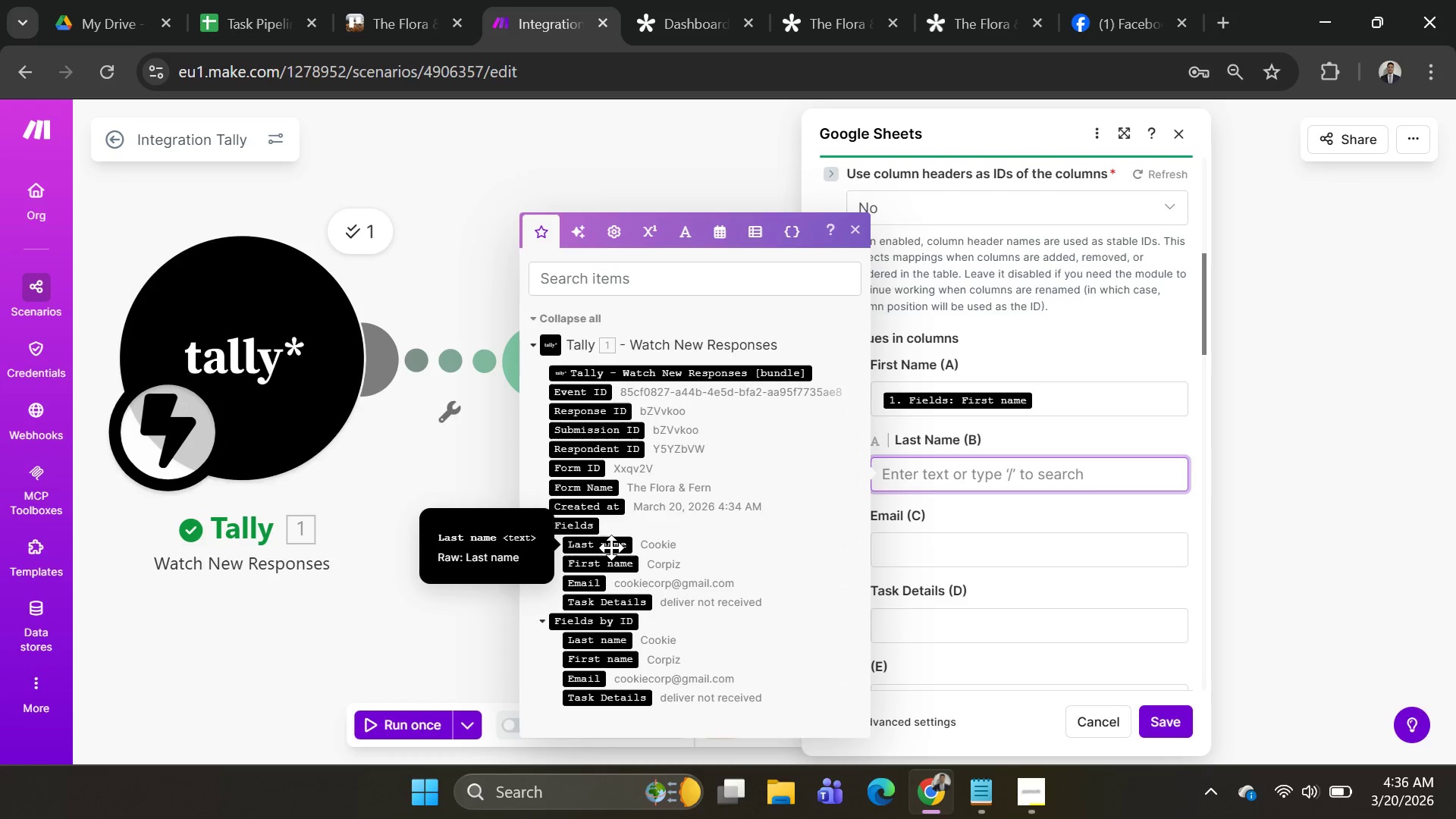 
wait(7.06)
 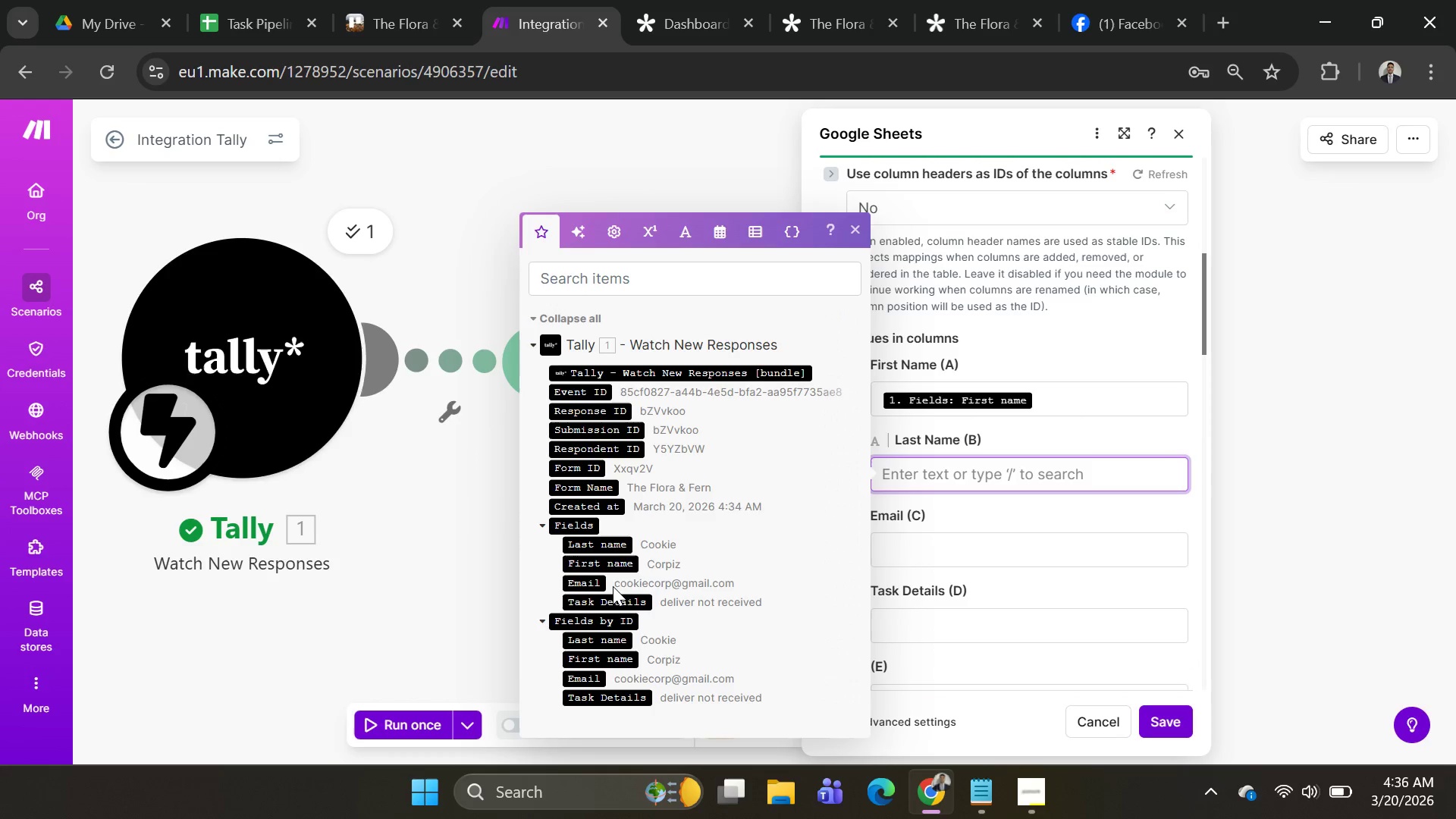 
left_click([611, 548])
 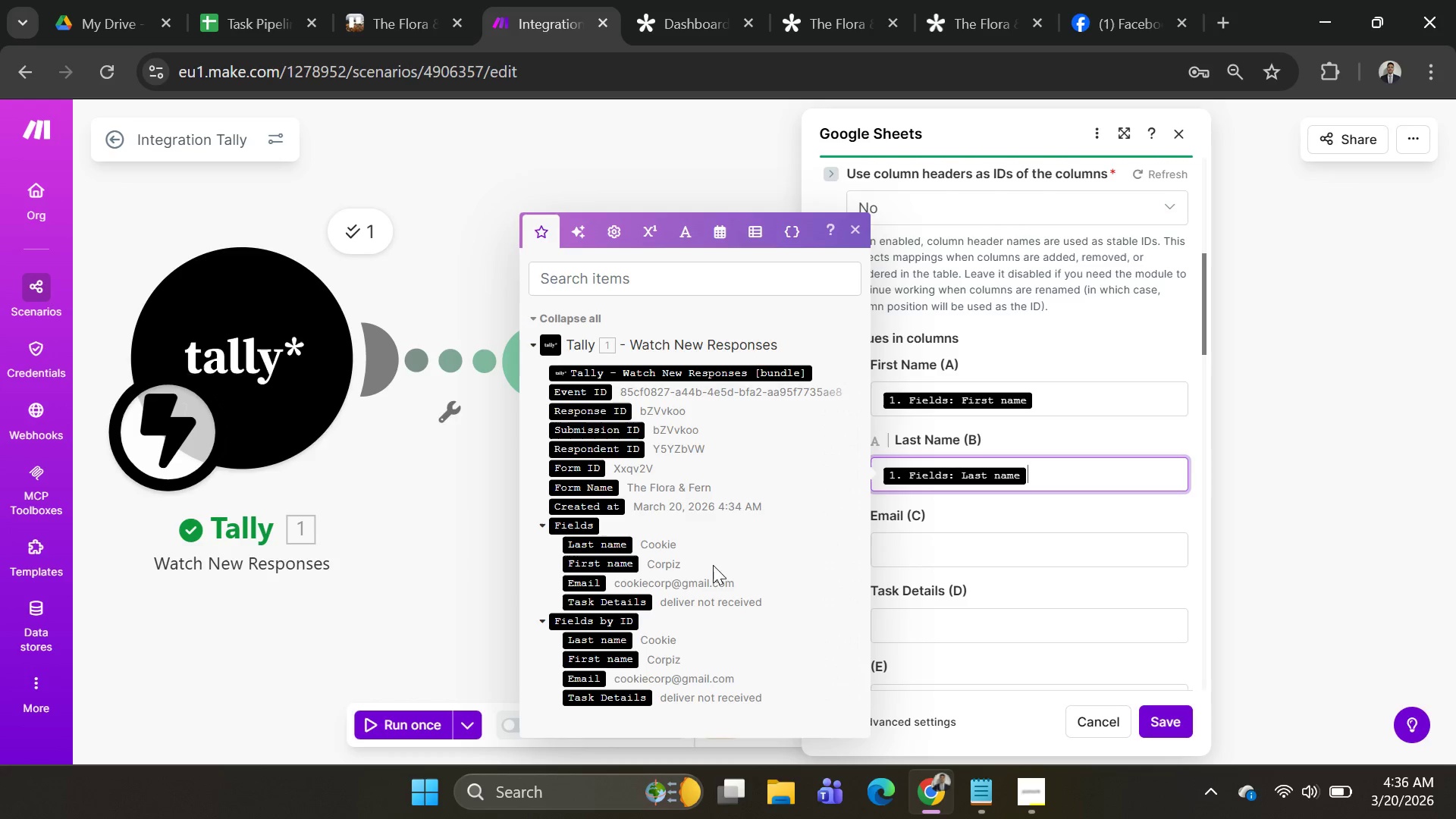 
mouse_move([627, 608])
 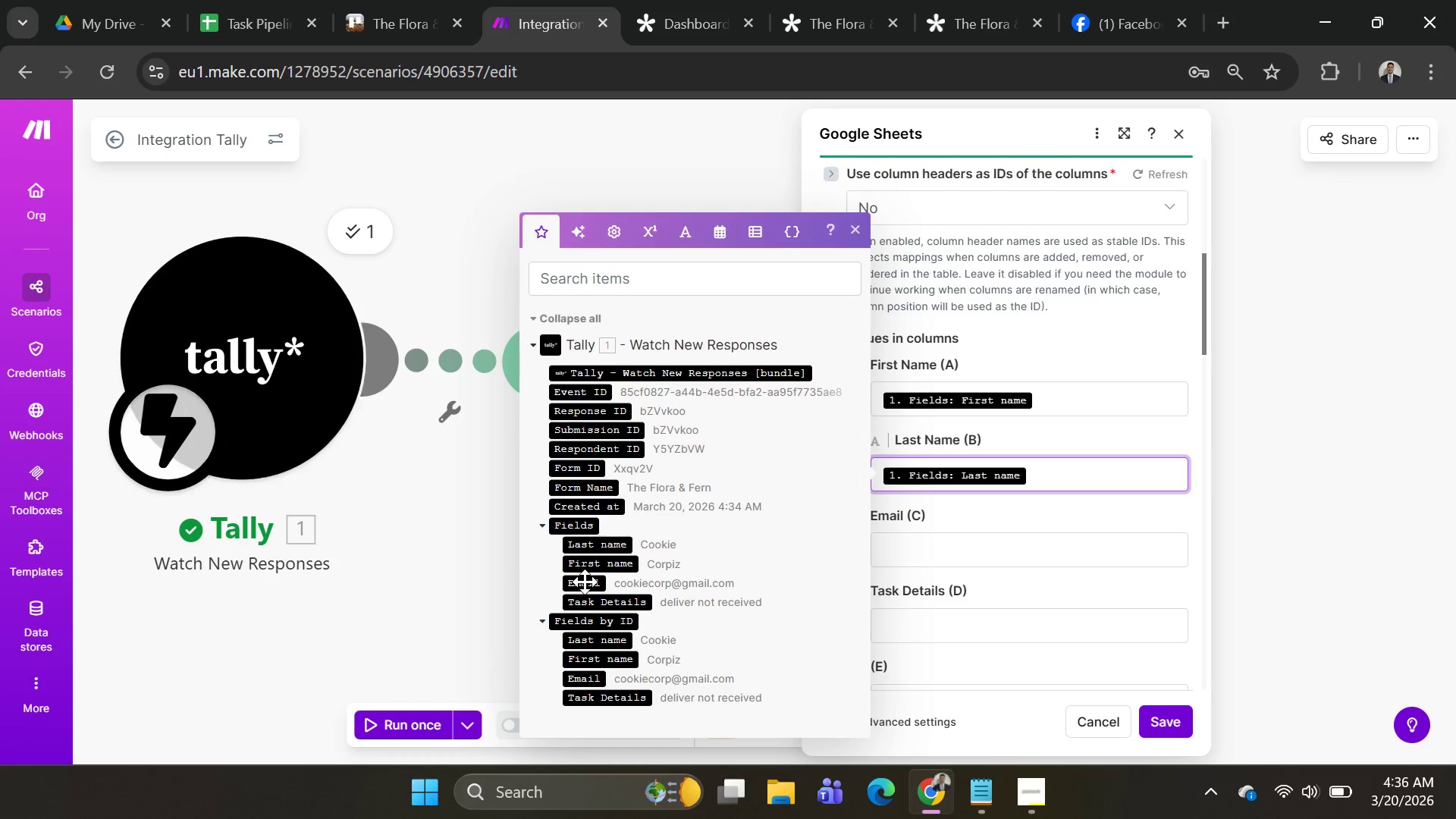 
left_click([585, 582])
 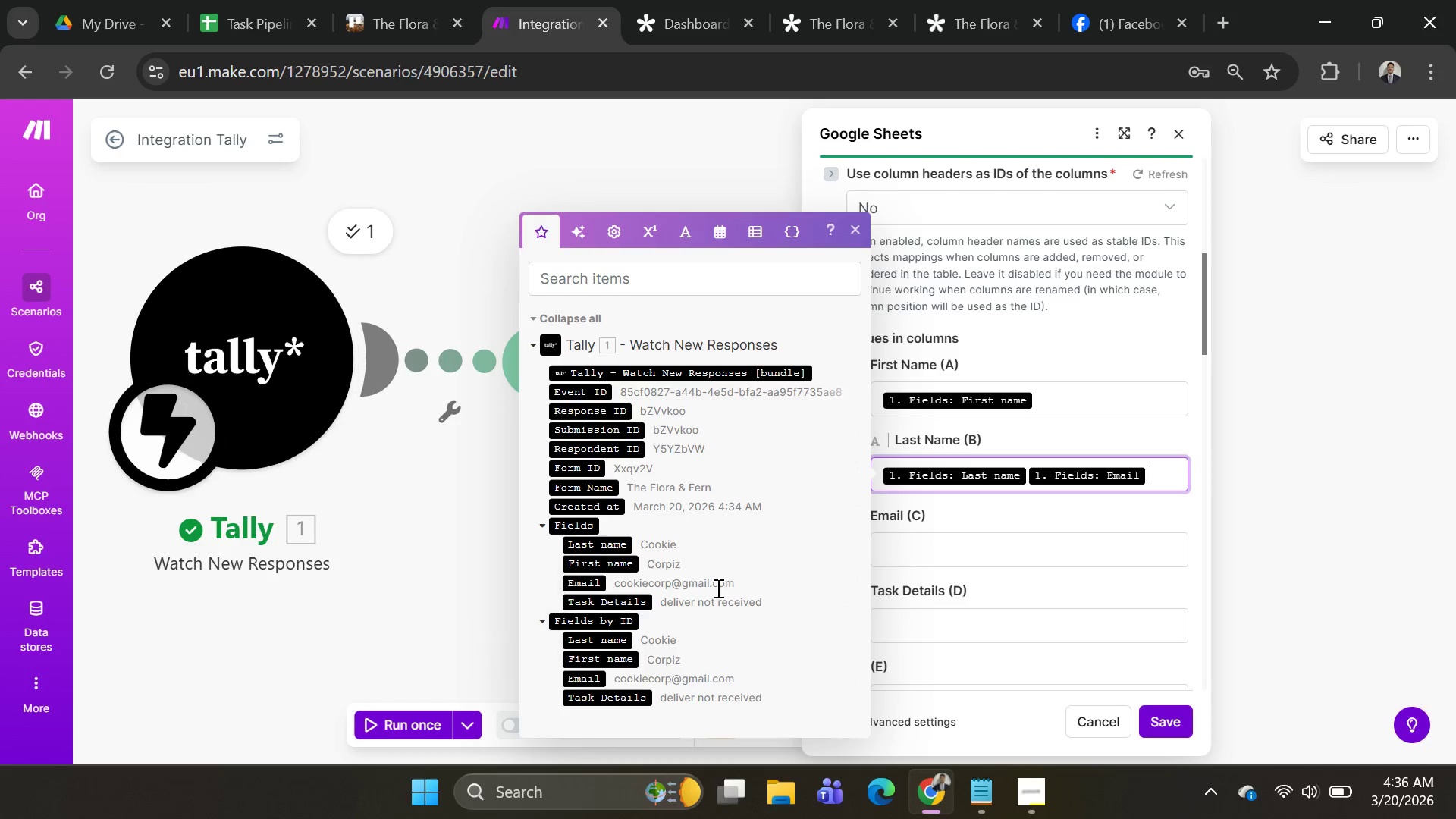 
key(Backspace)
 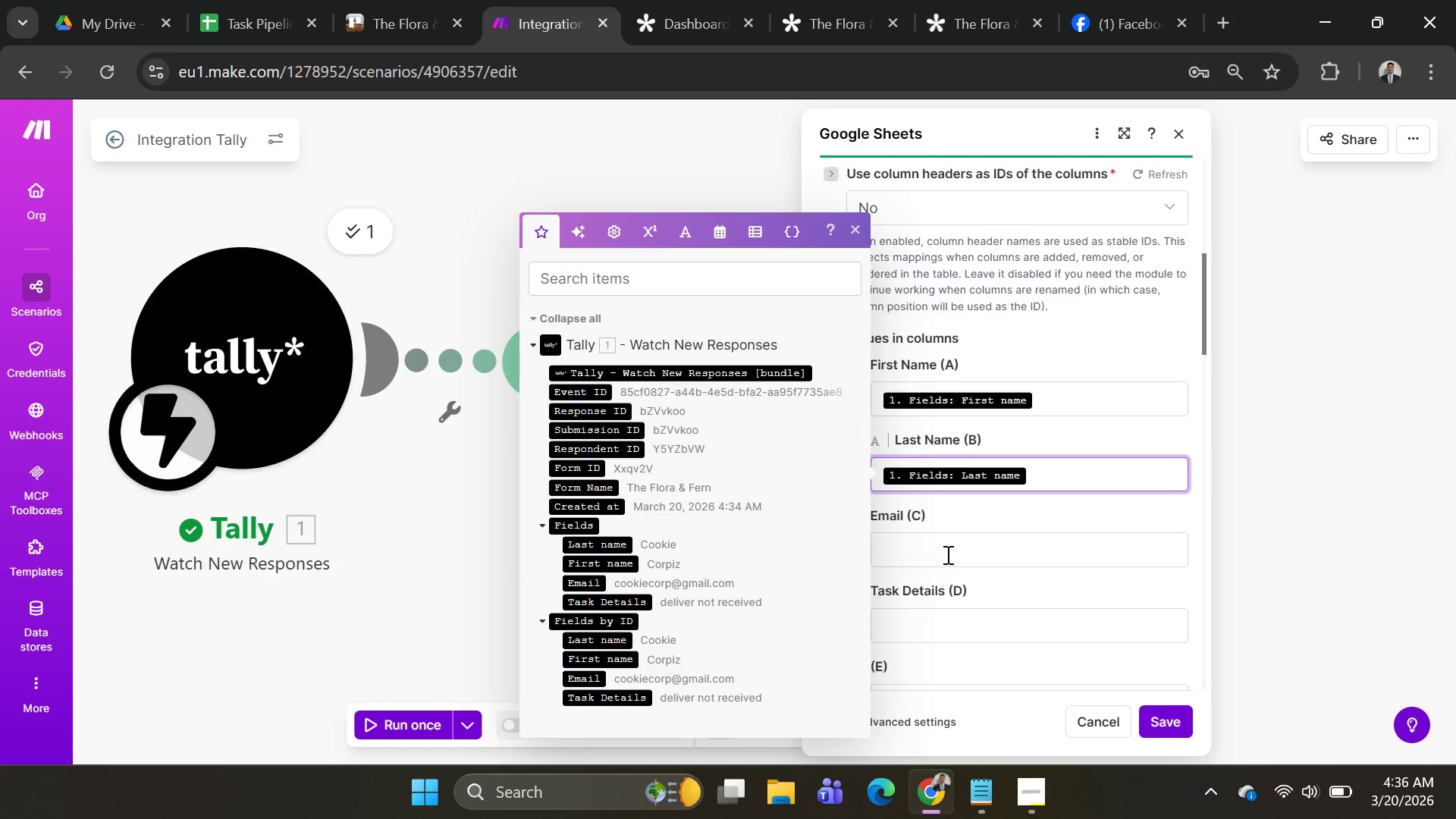 
left_click([946, 548])
 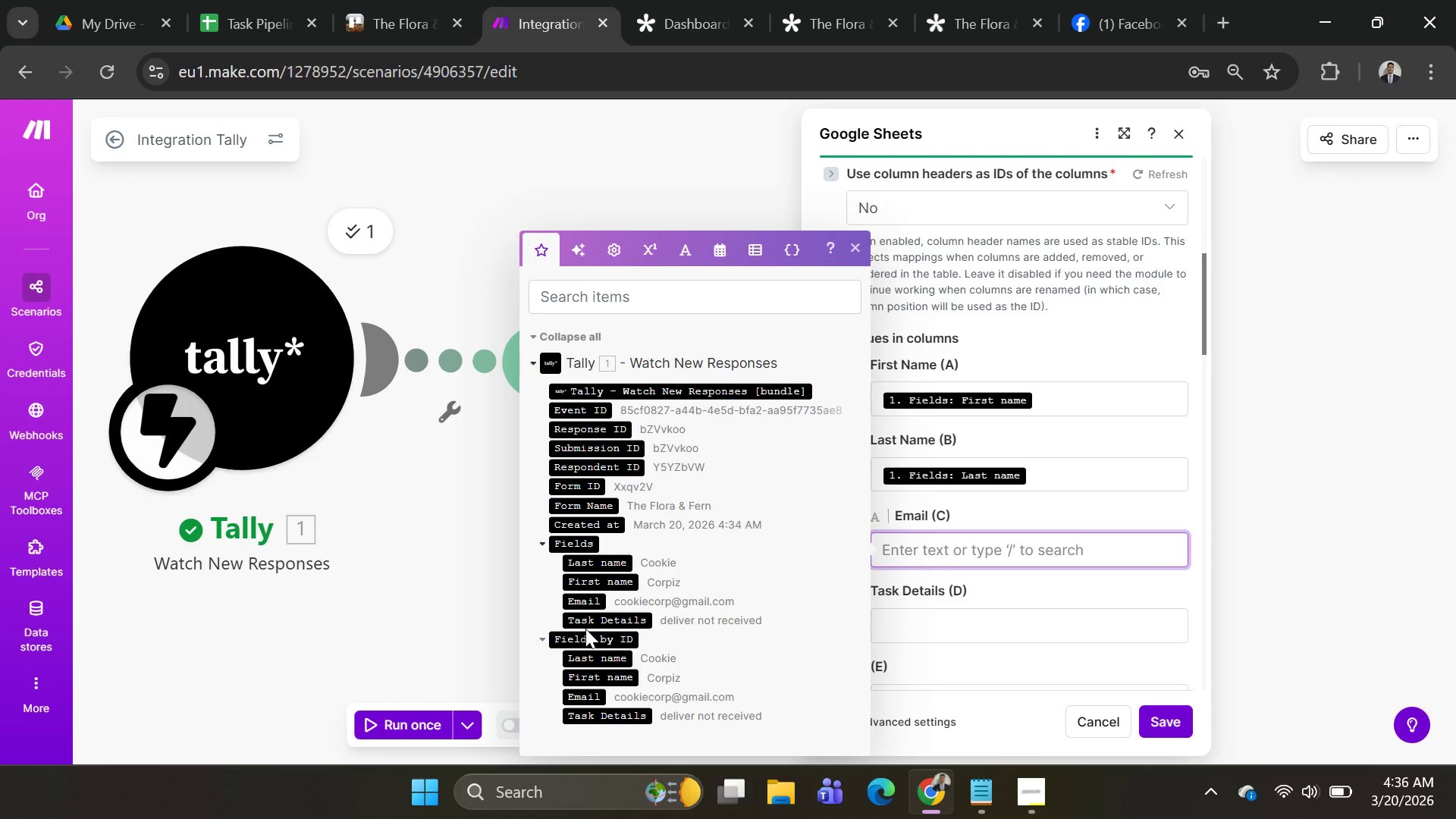 
left_click([579, 598])
 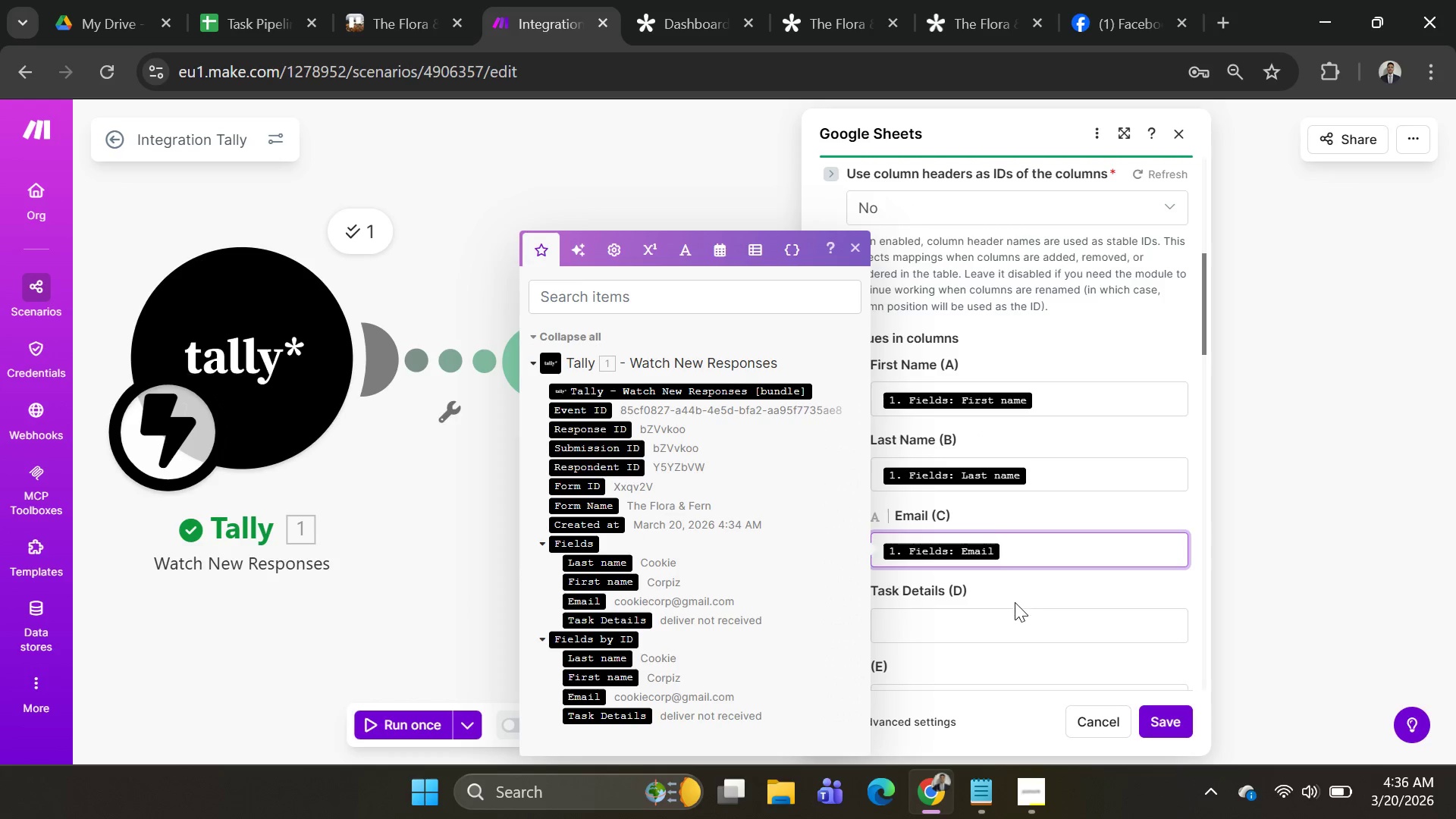 
left_click([1010, 613])
 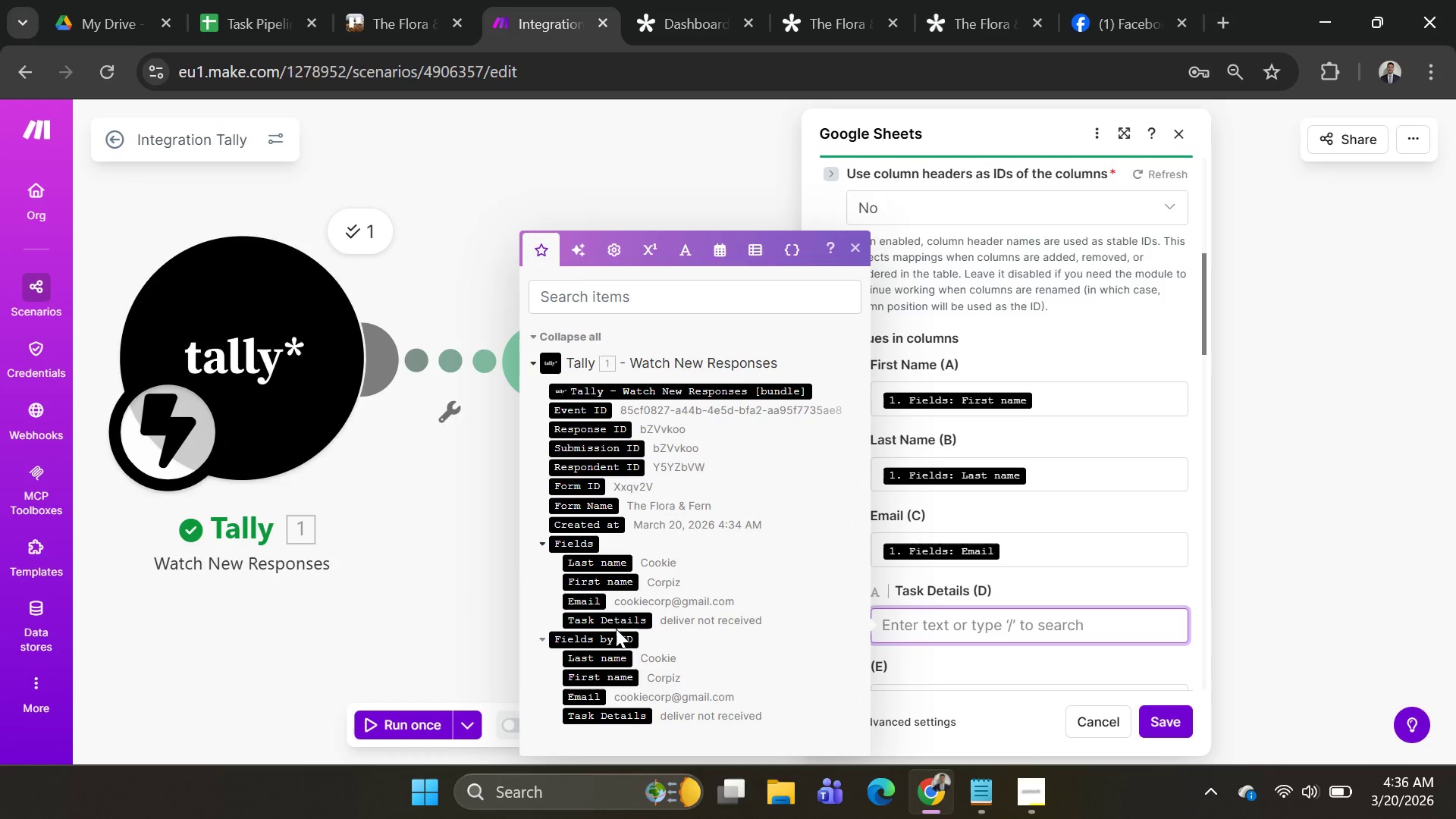 
left_click([617, 623])
 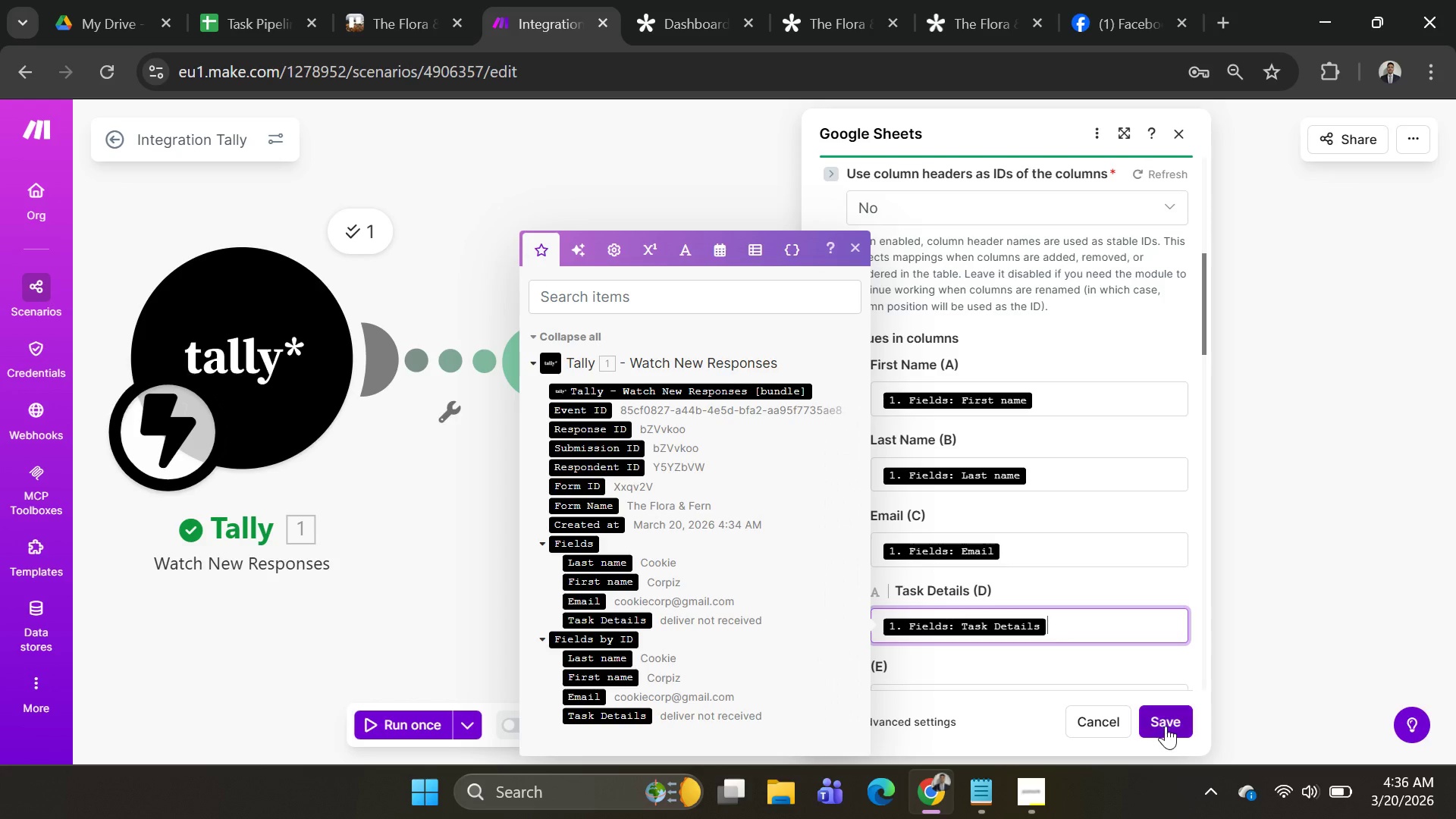 
scroll: coordinate [1062, 438], scroll_direction: down, amount: 3.0
 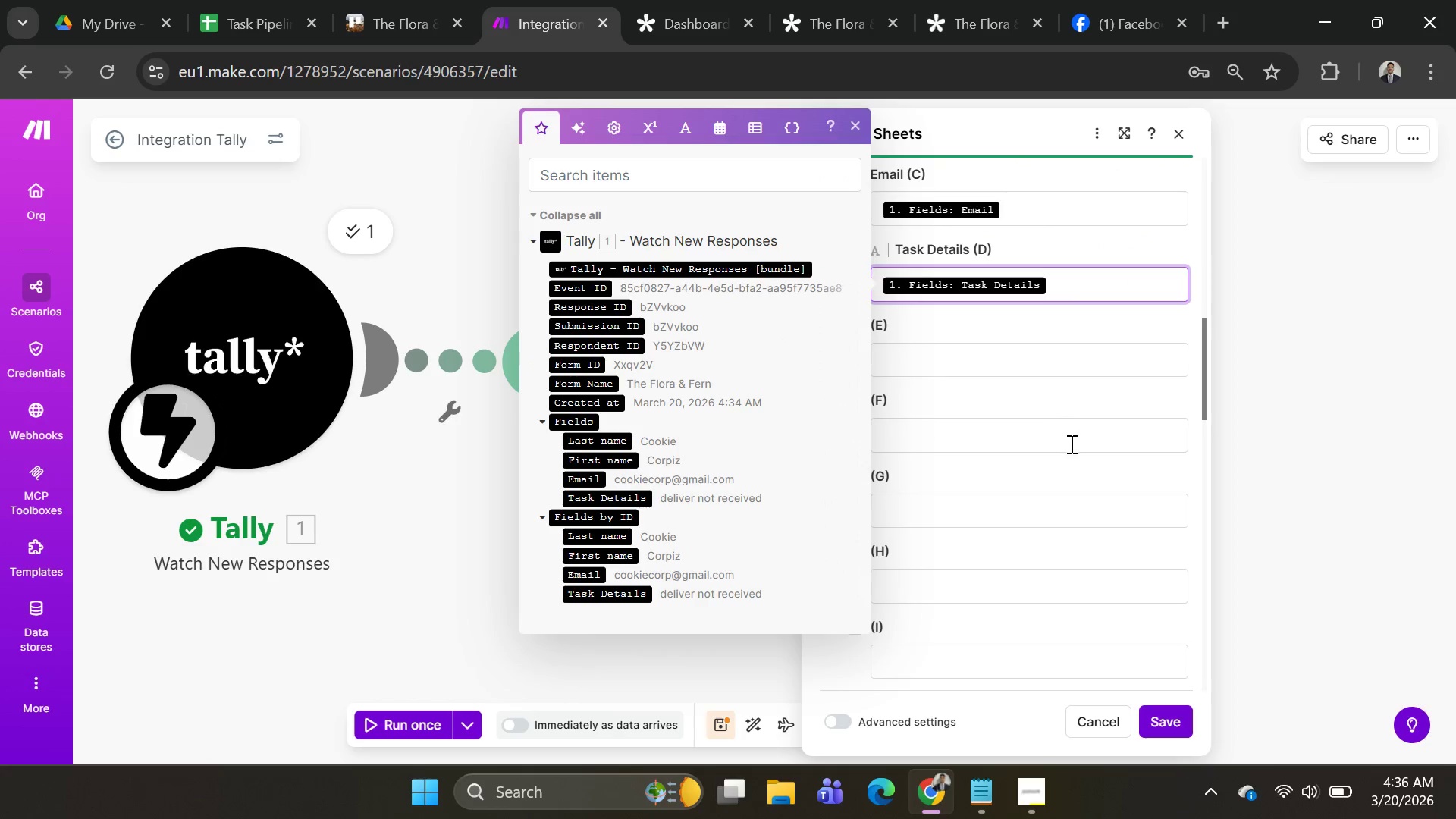 
scroll: coordinate [1077, 444], scroll_direction: up, amount: 9.0
 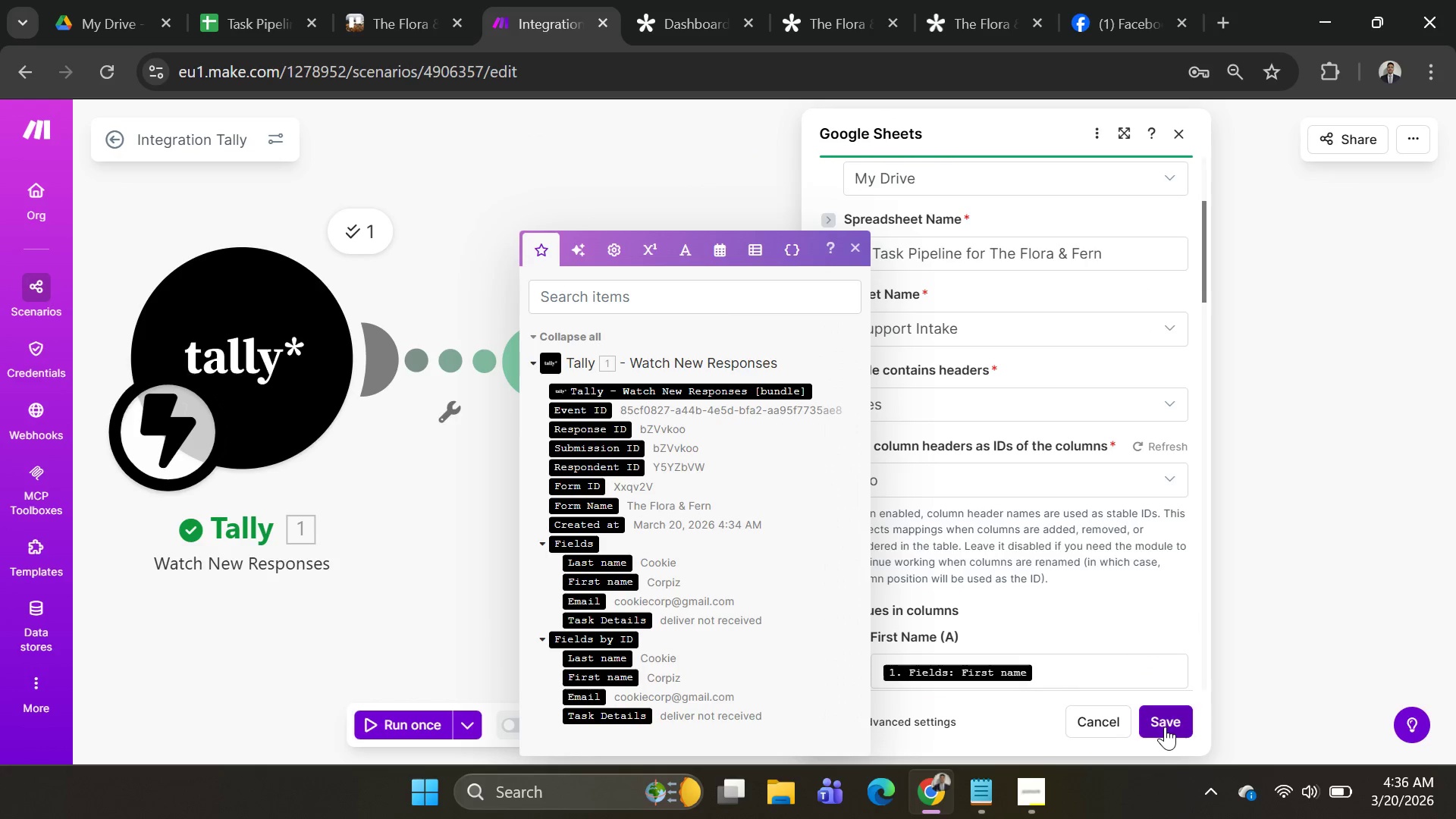 
scroll: coordinate [1065, 507], scroll_direction: down, amount: 5.0
 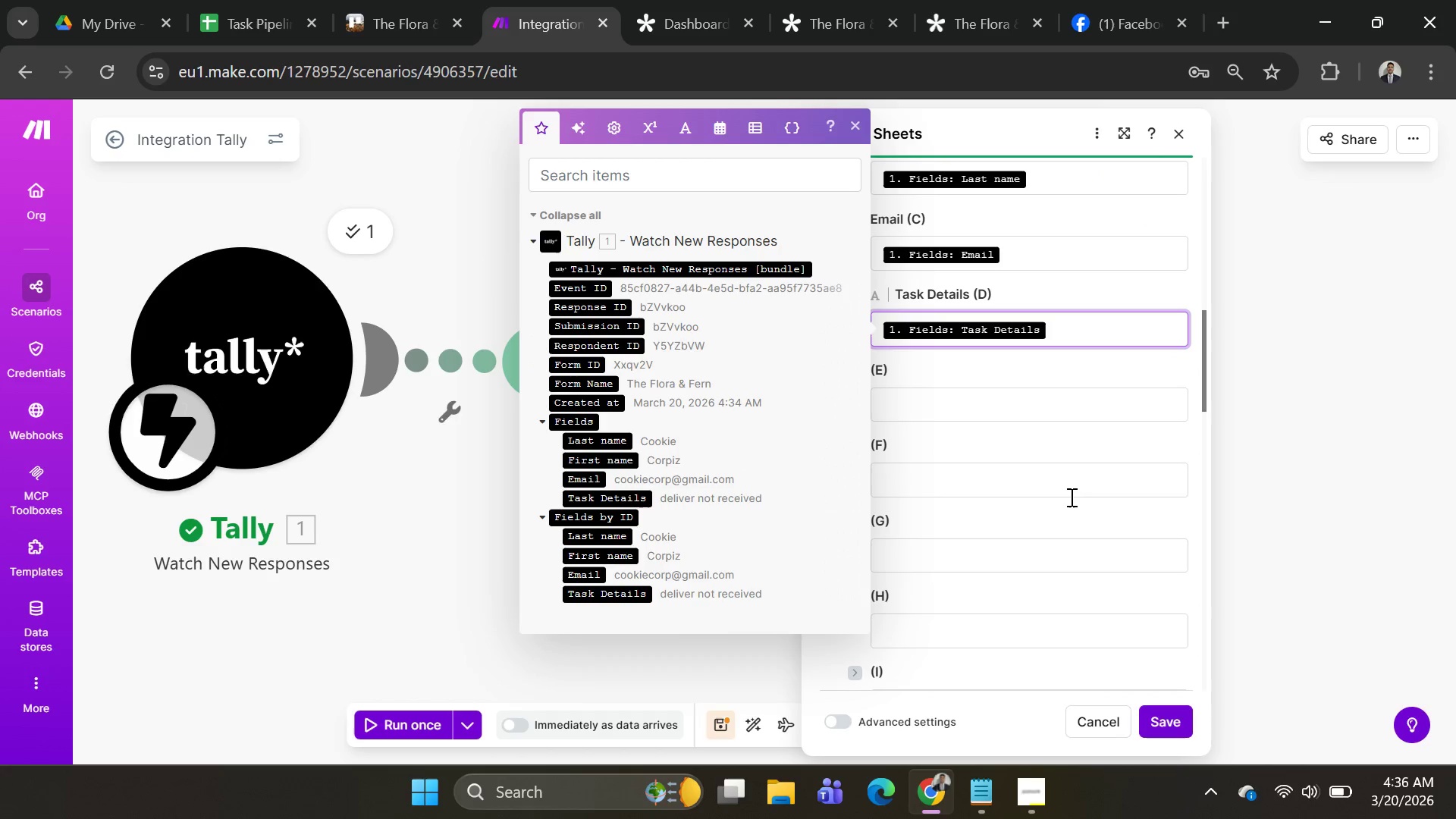 
scroll: coordinate [1059, 494], scroll_direction: up, amount: 1.0
 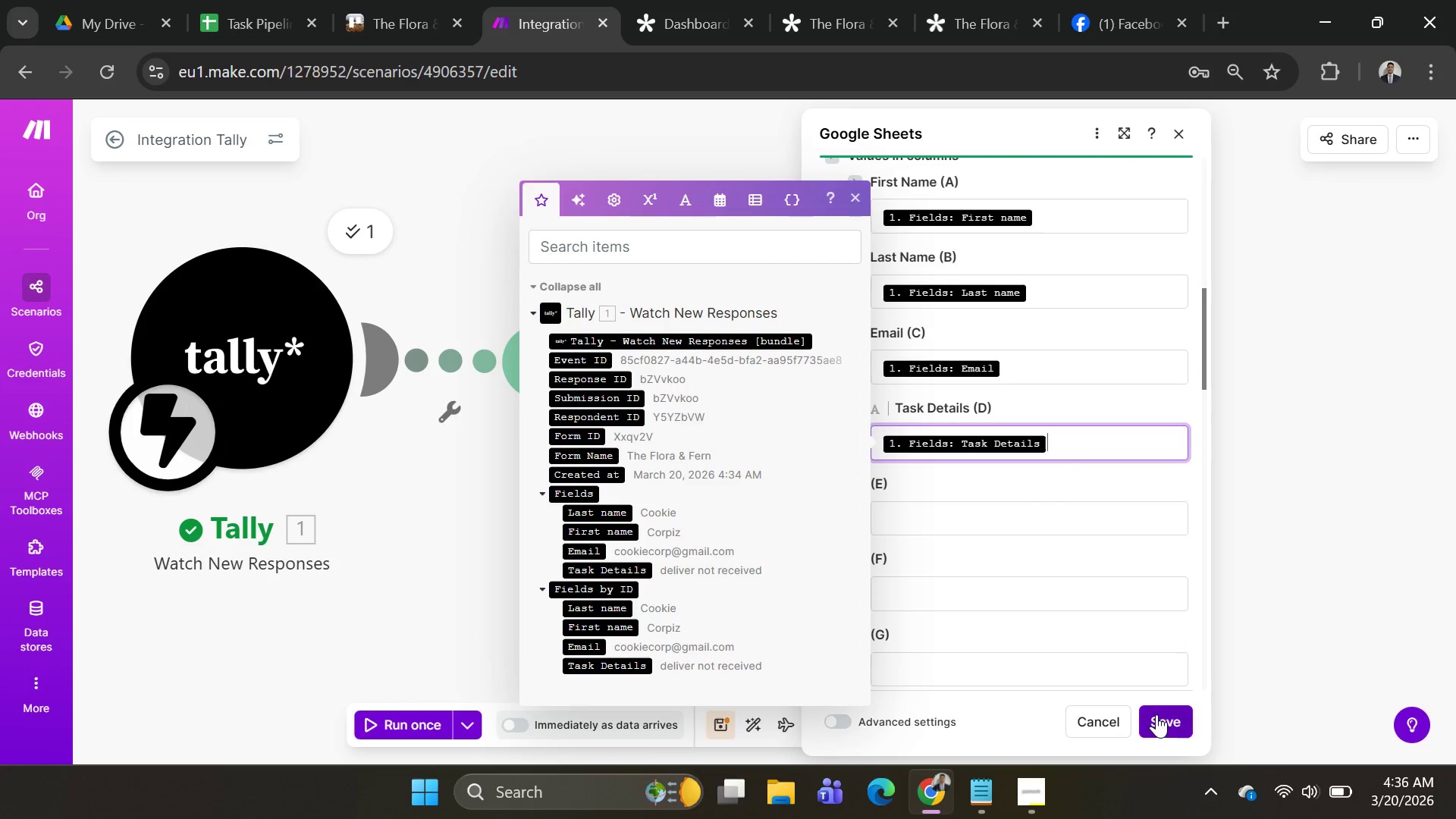 
left_click([1157, 723])
 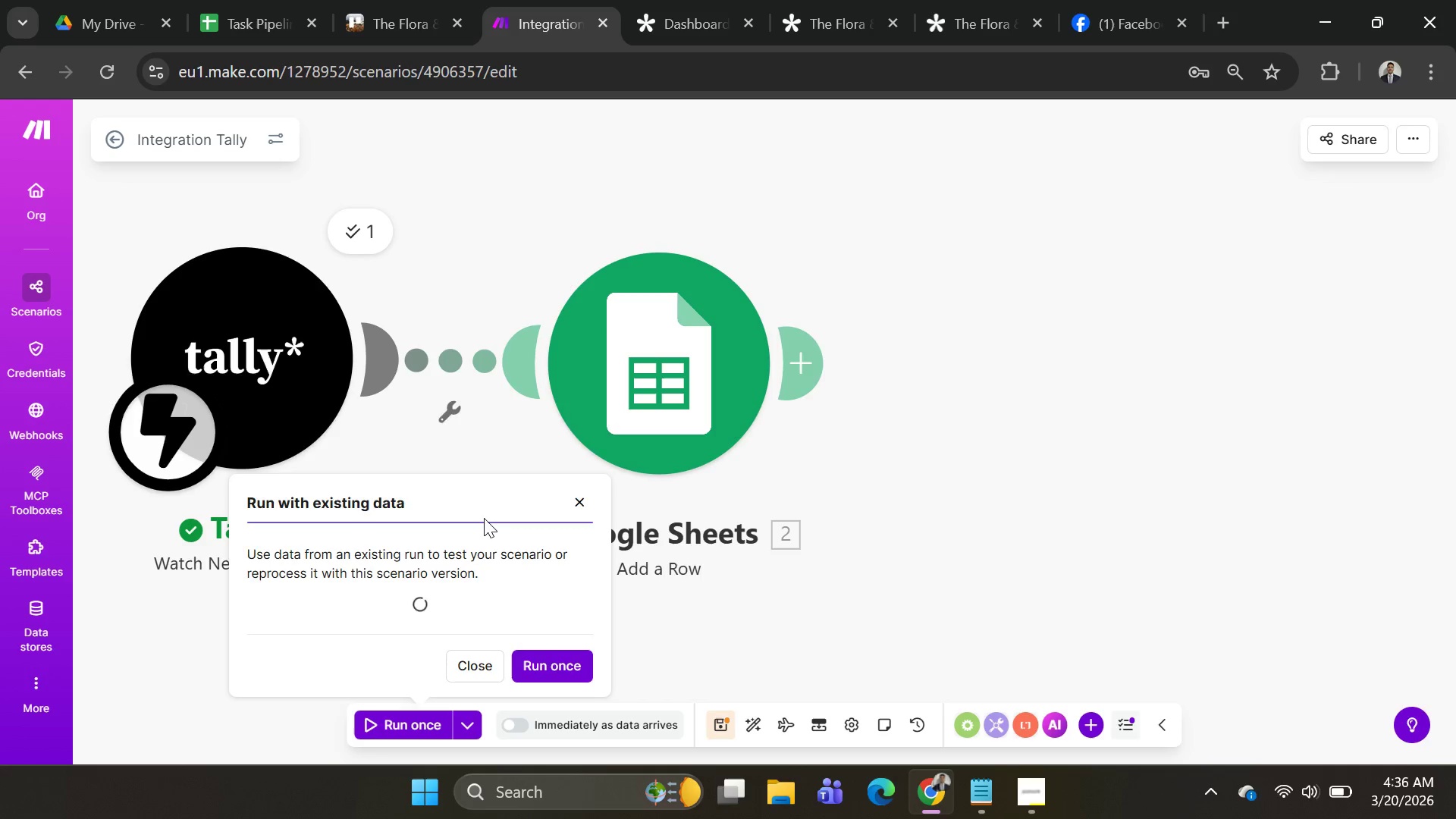 
wait(5.47)
 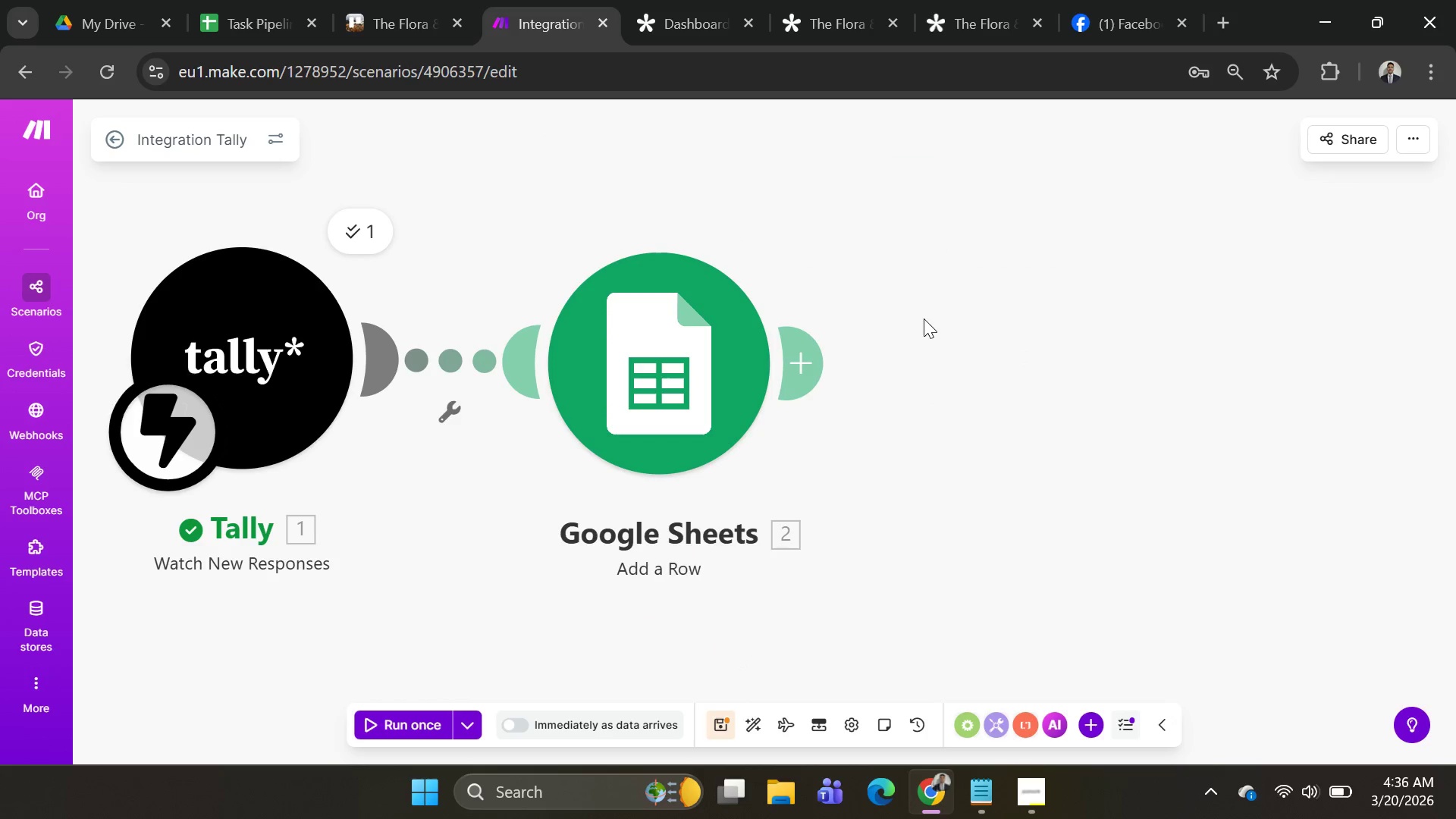 
left_click([554, 579])
 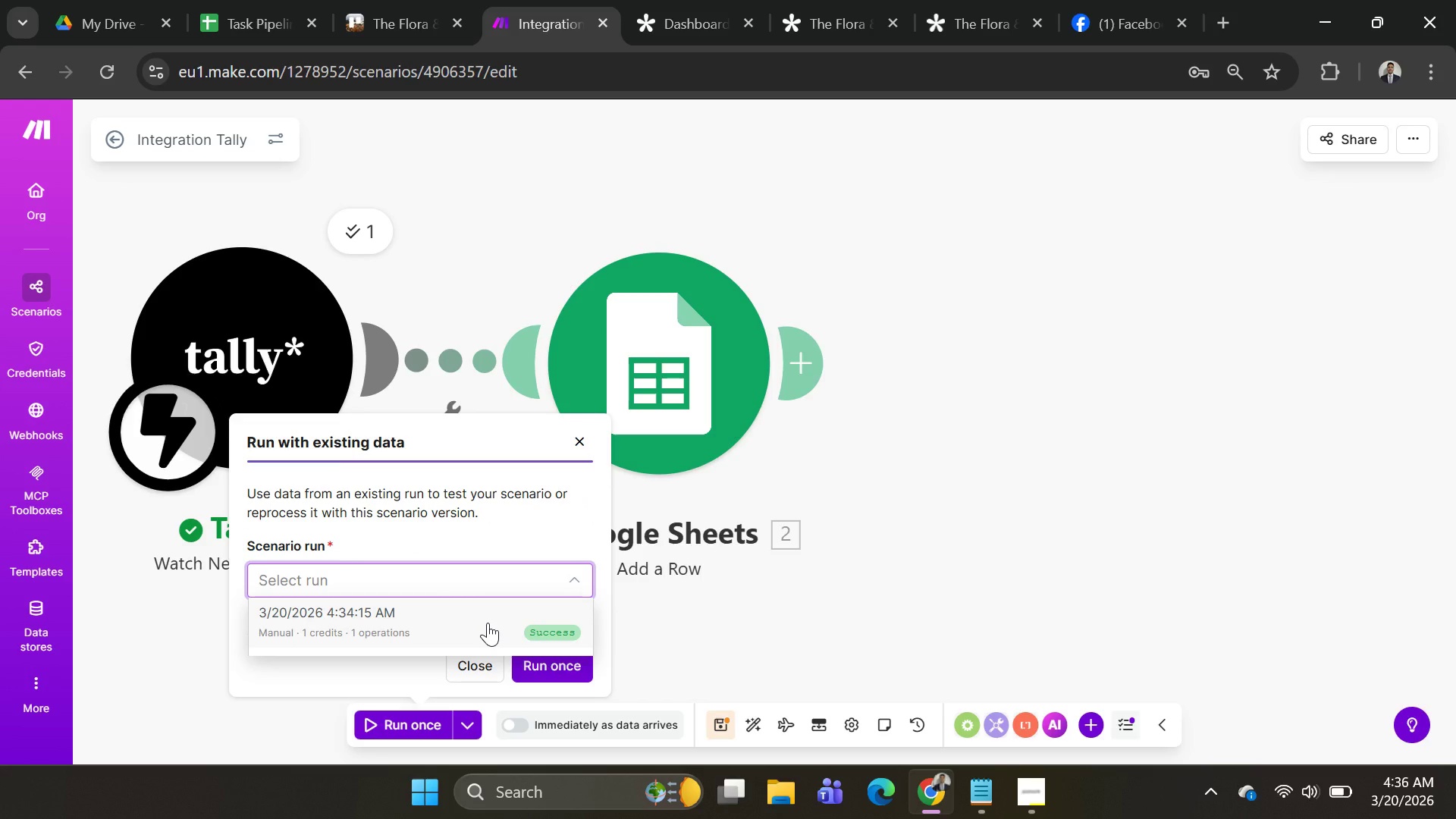 
left_click([485, 623])
 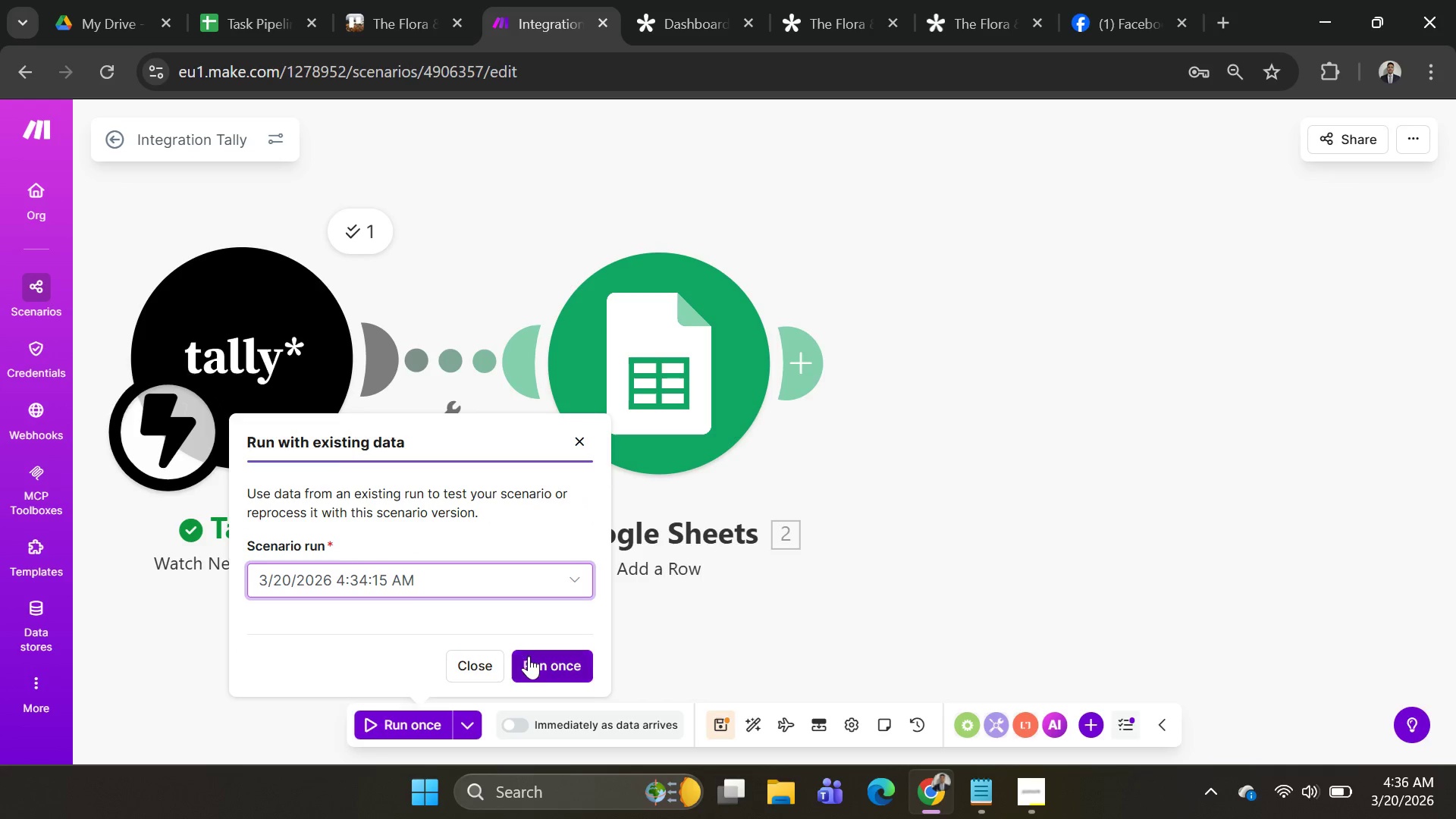 
left_click([536, 661])
 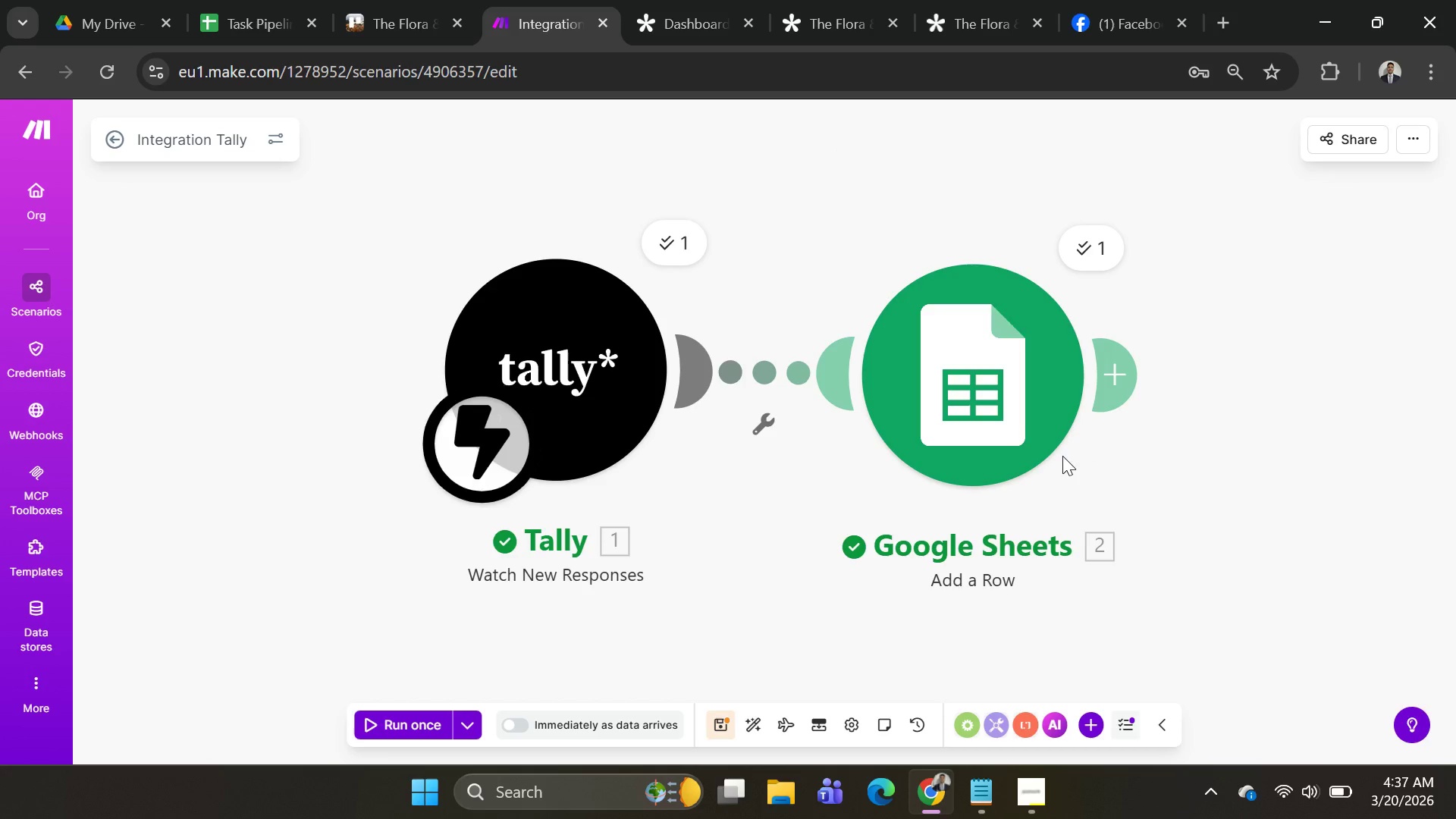 
wait(5.97)
 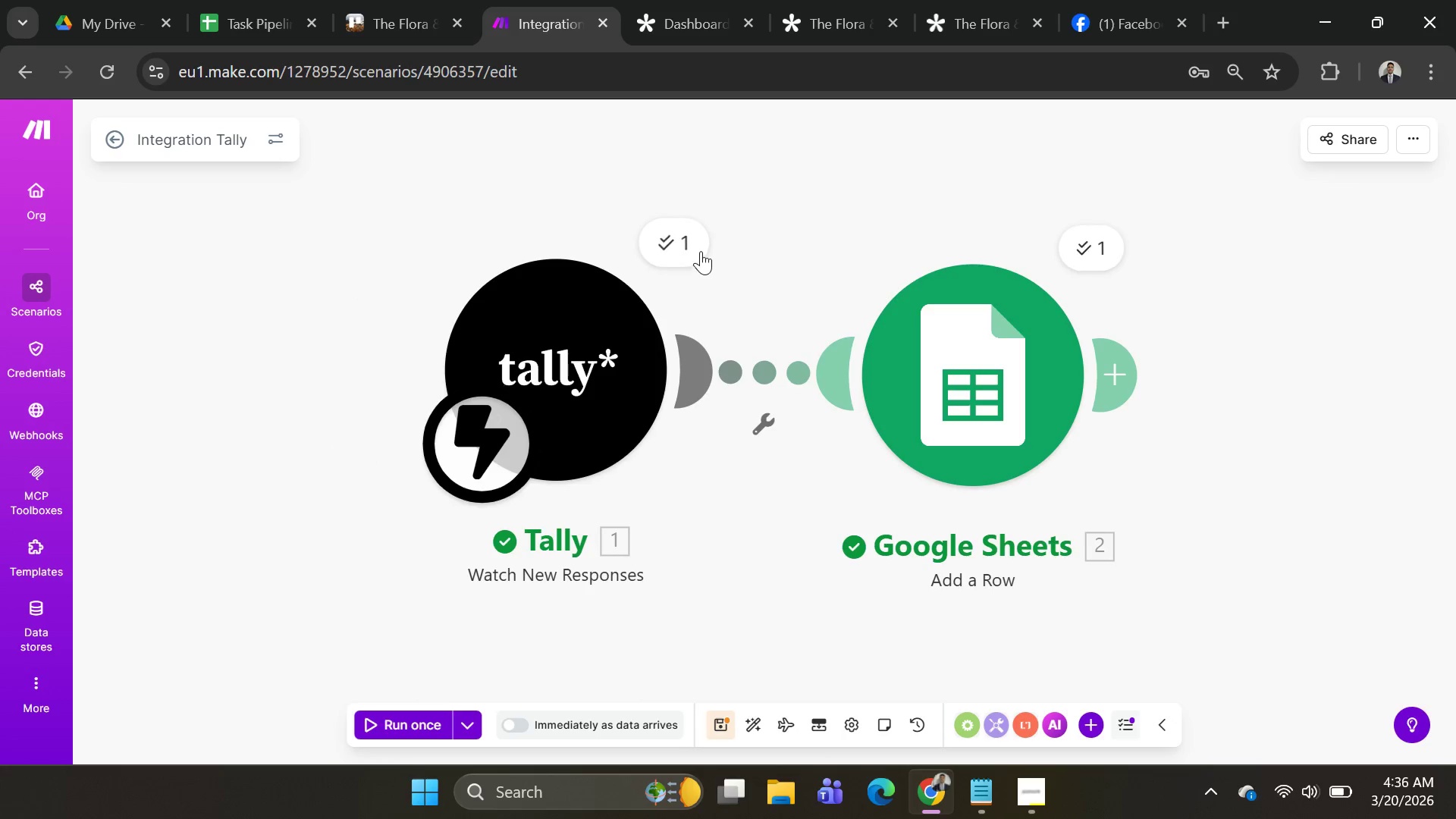 
right_click([1014, 378])
 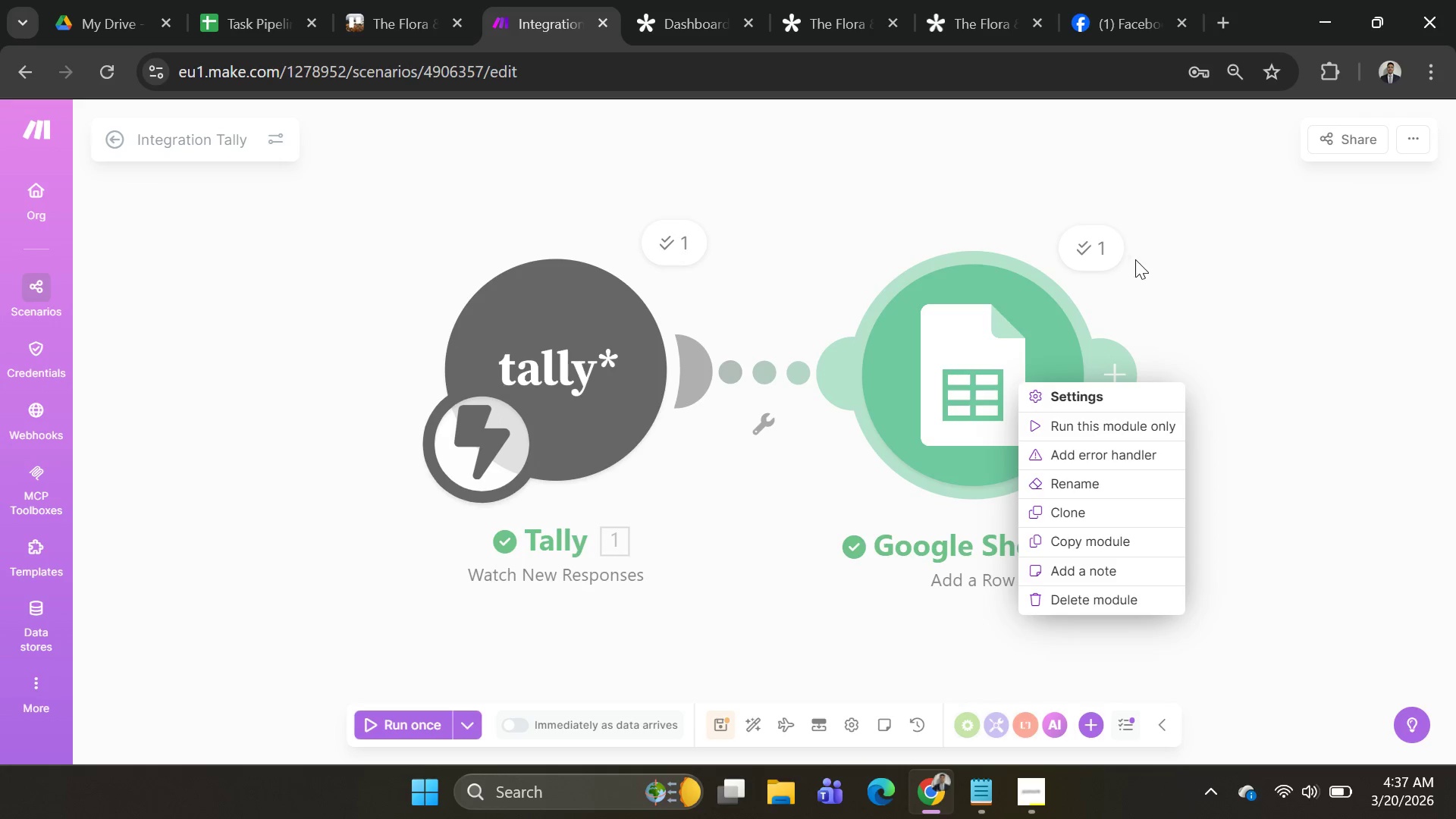 
left_click([1223, 270])
 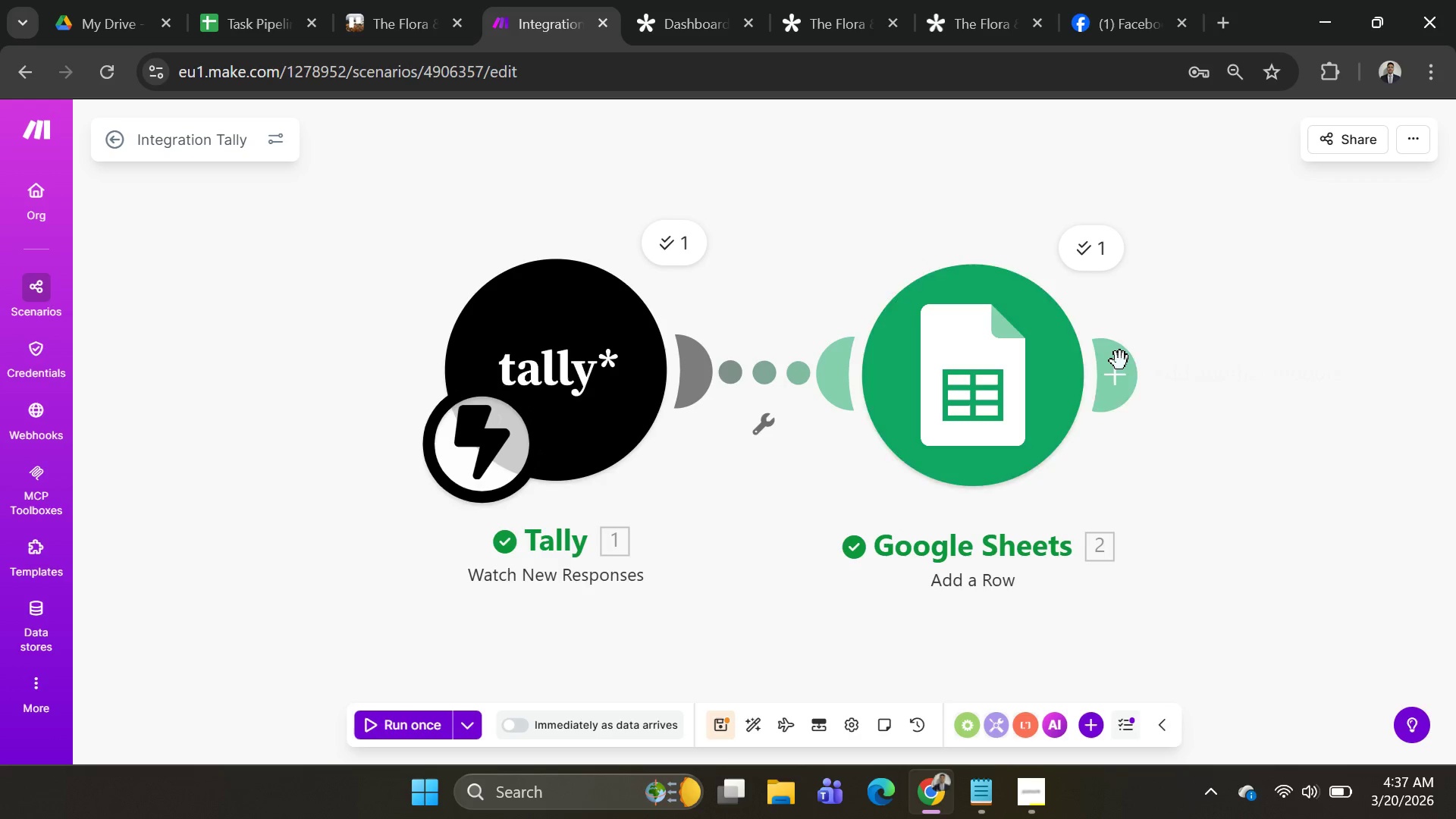 
left_click([1112, 364])
 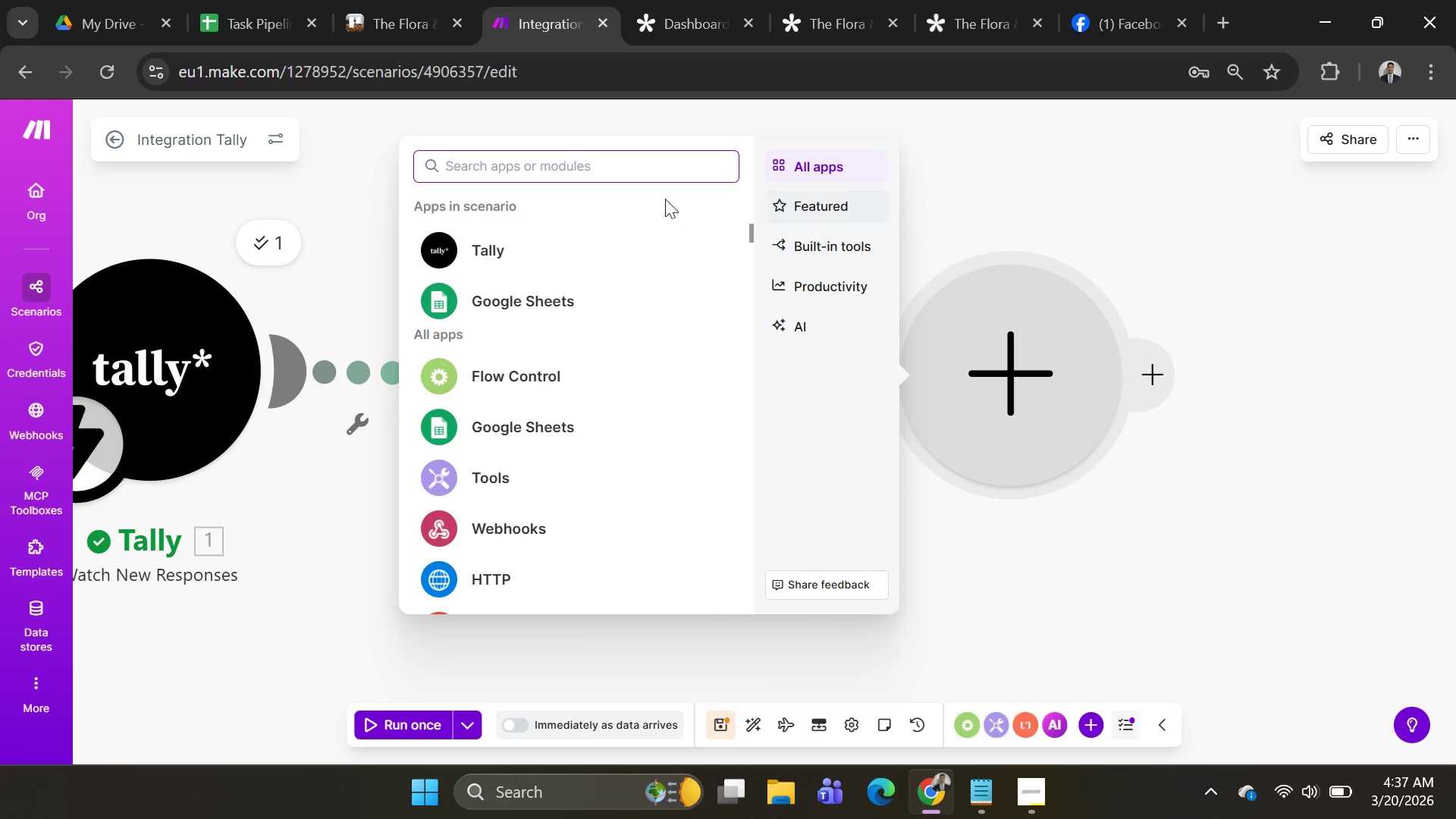 
left_click([339, 133])
 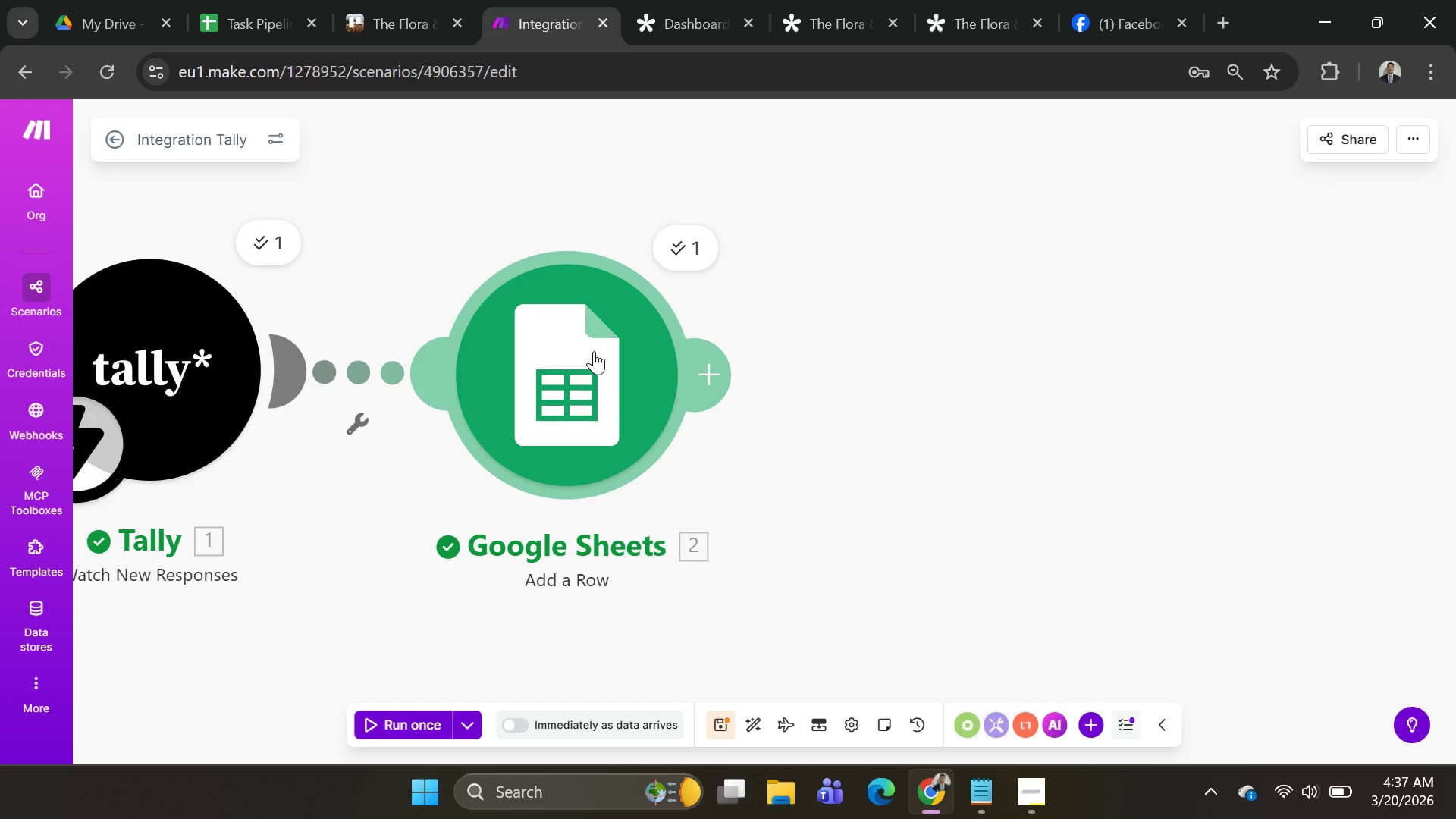 
key(Alt+AltLeft)
 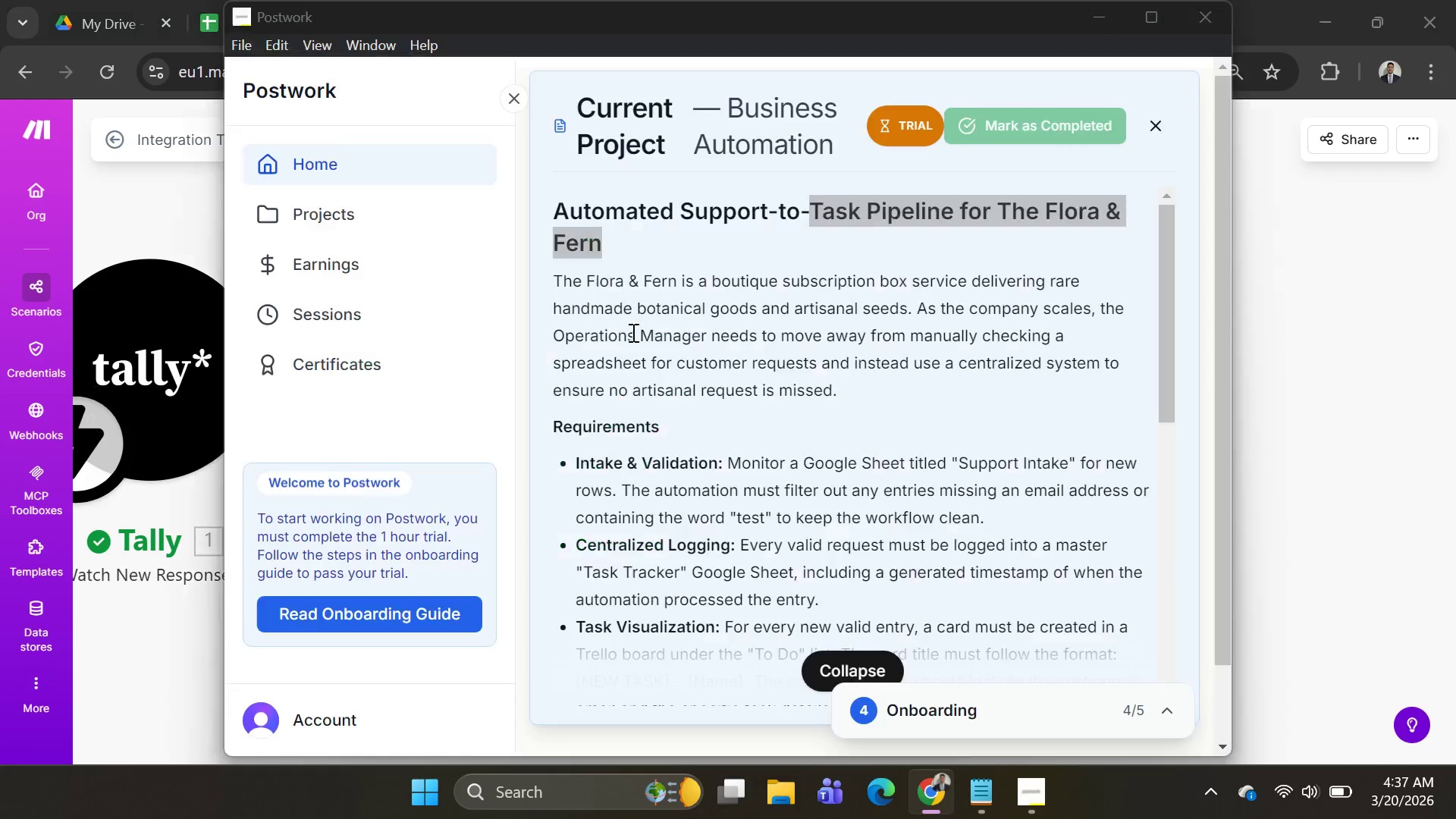 
key(Alt+Tab)